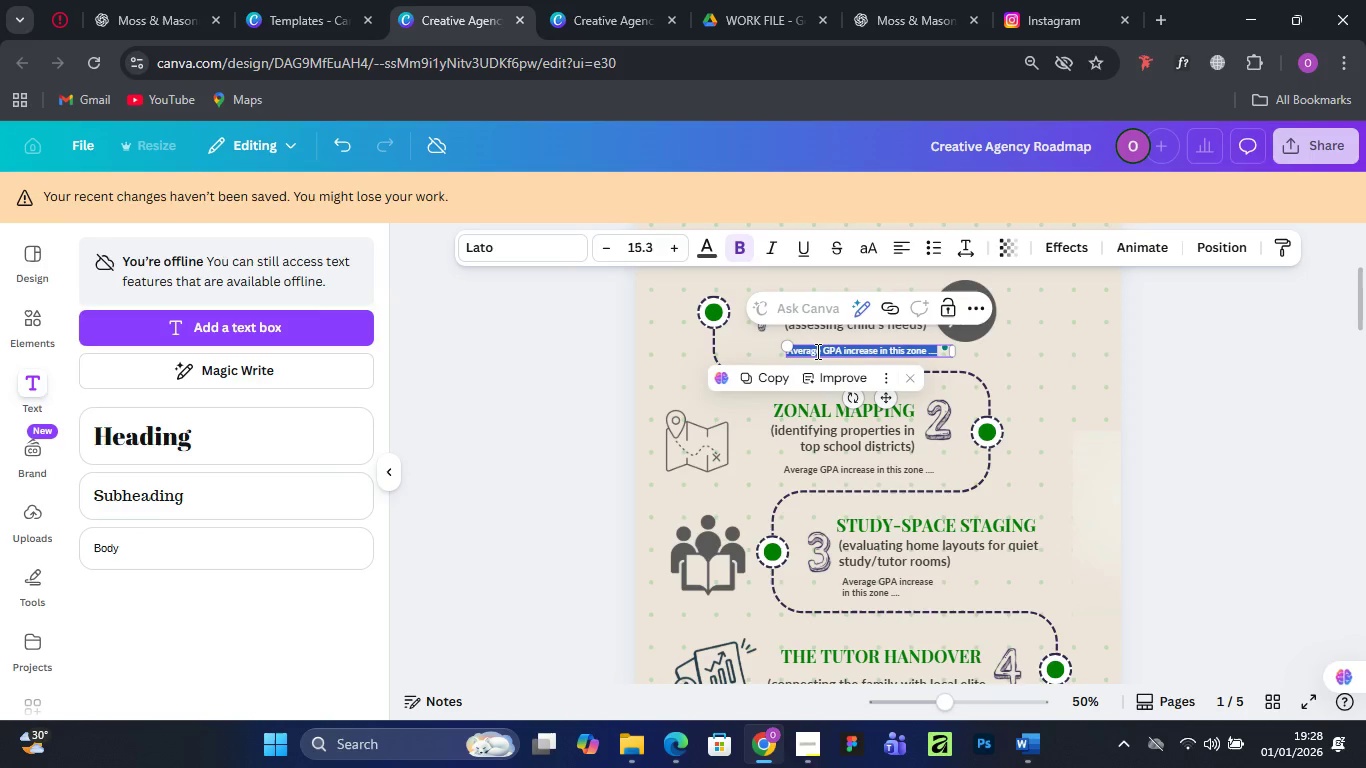 
key(Control+V)
 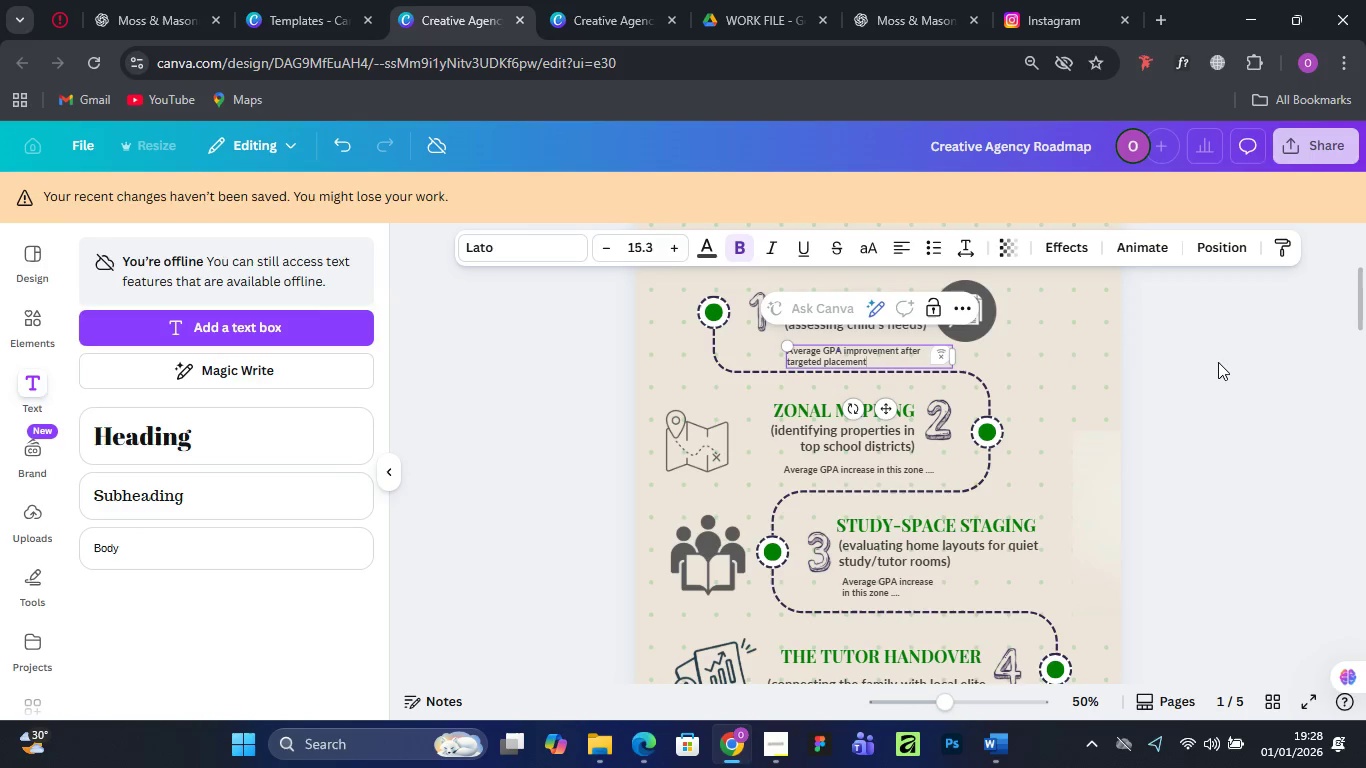 
left_click([1218, 362])
 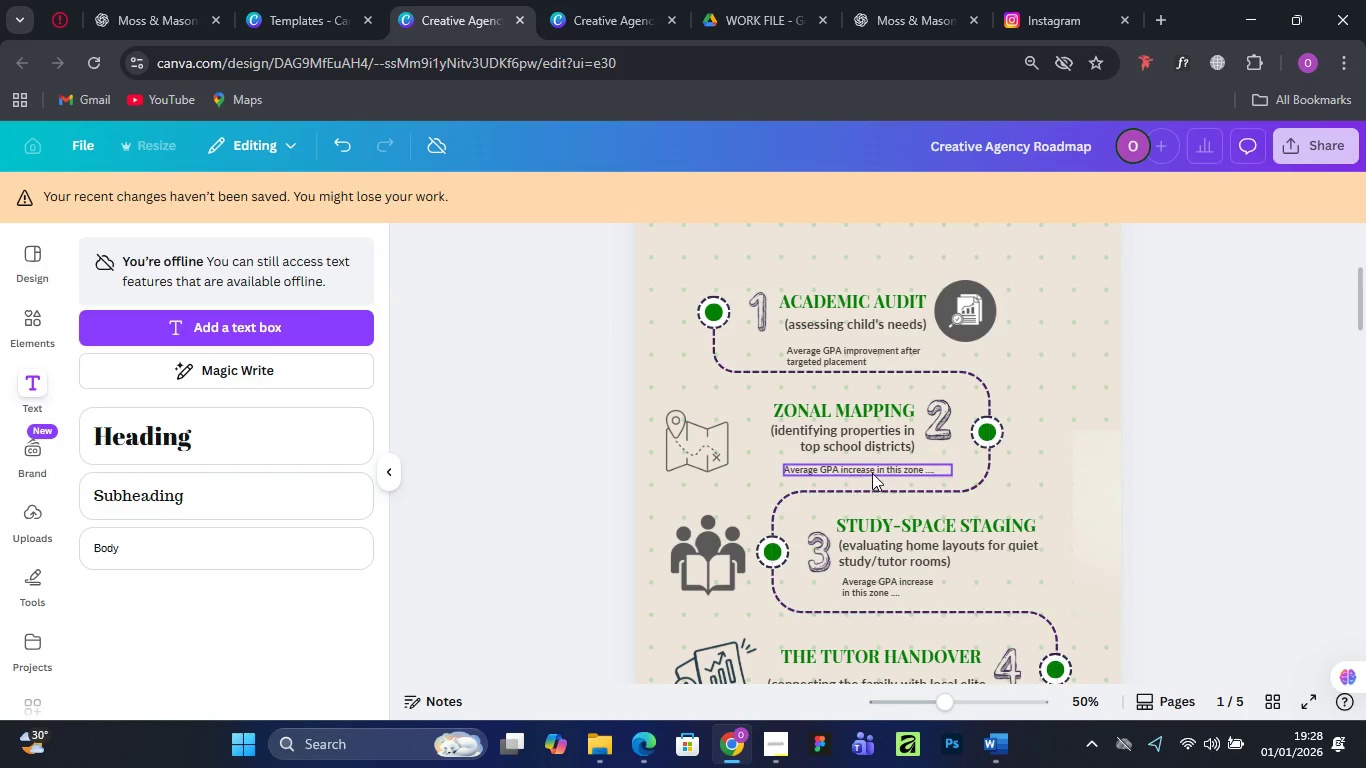 
left_click([870, 471])
 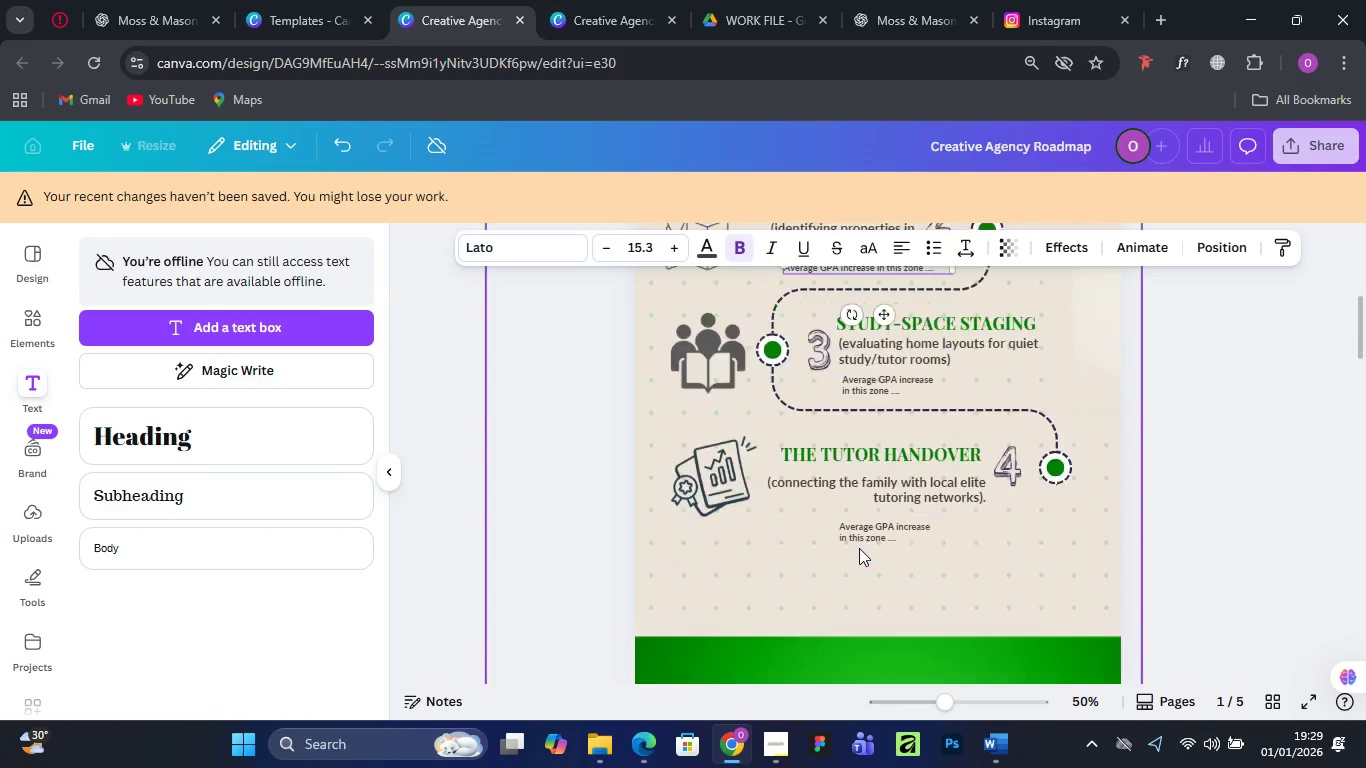 
scroll: coordinate [846, 554], scroll_direction: down, amount: 5.0
 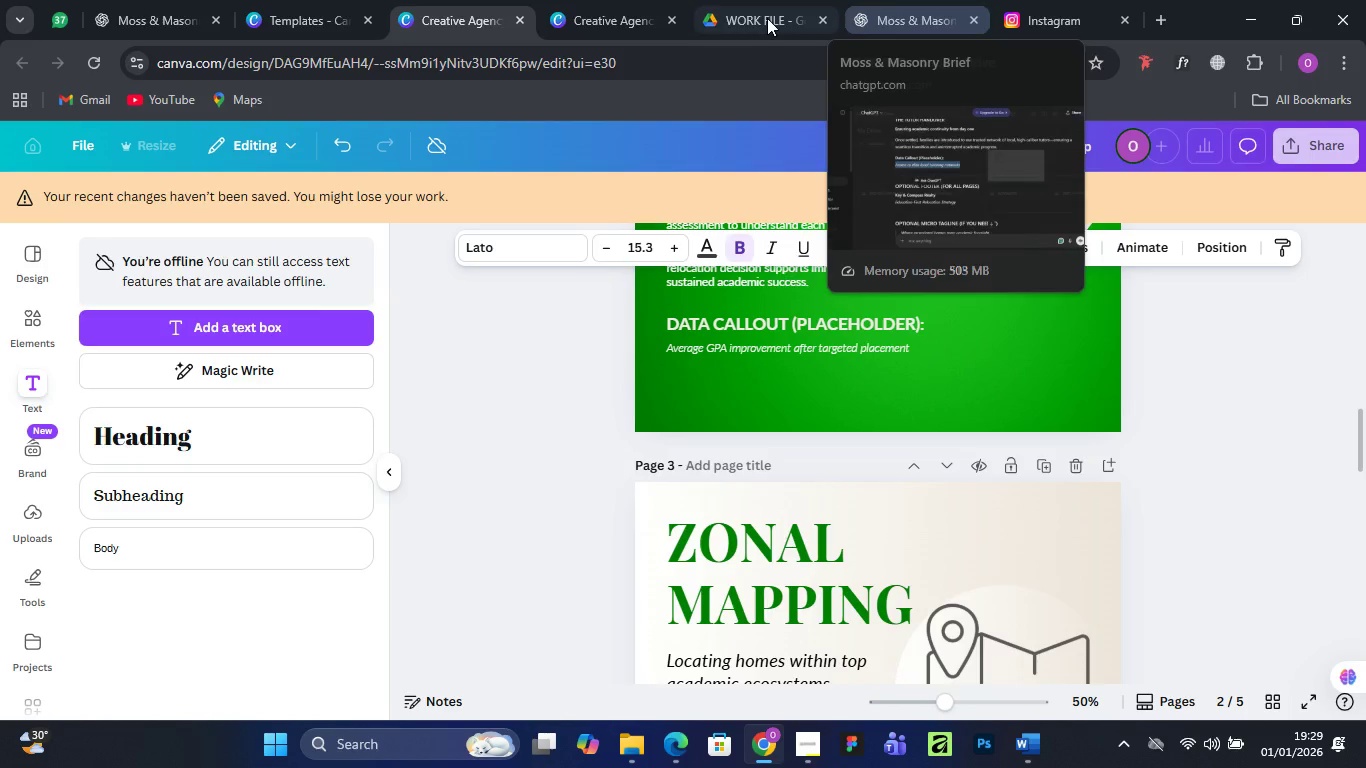 
left_click([1029, 20])
 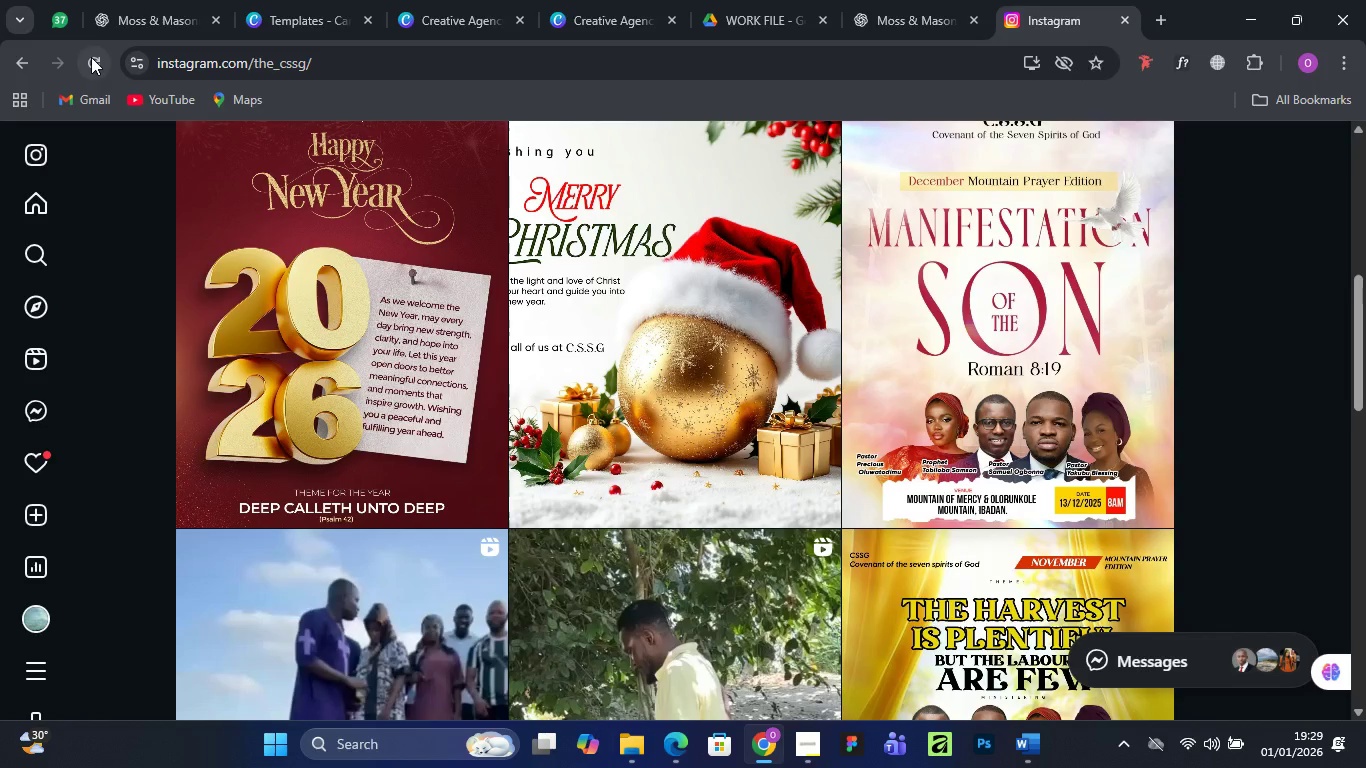 
left_click([91, 57])
 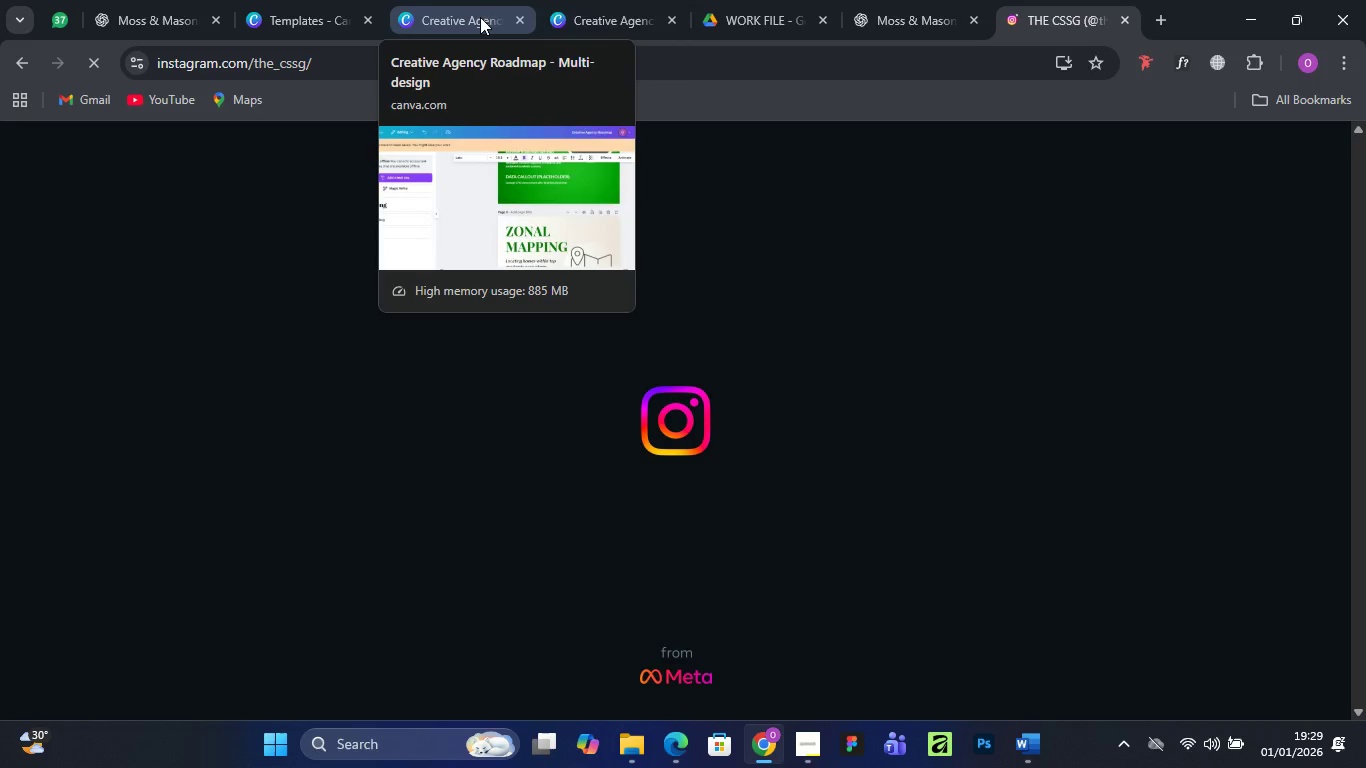 
left_click([473, 17])
 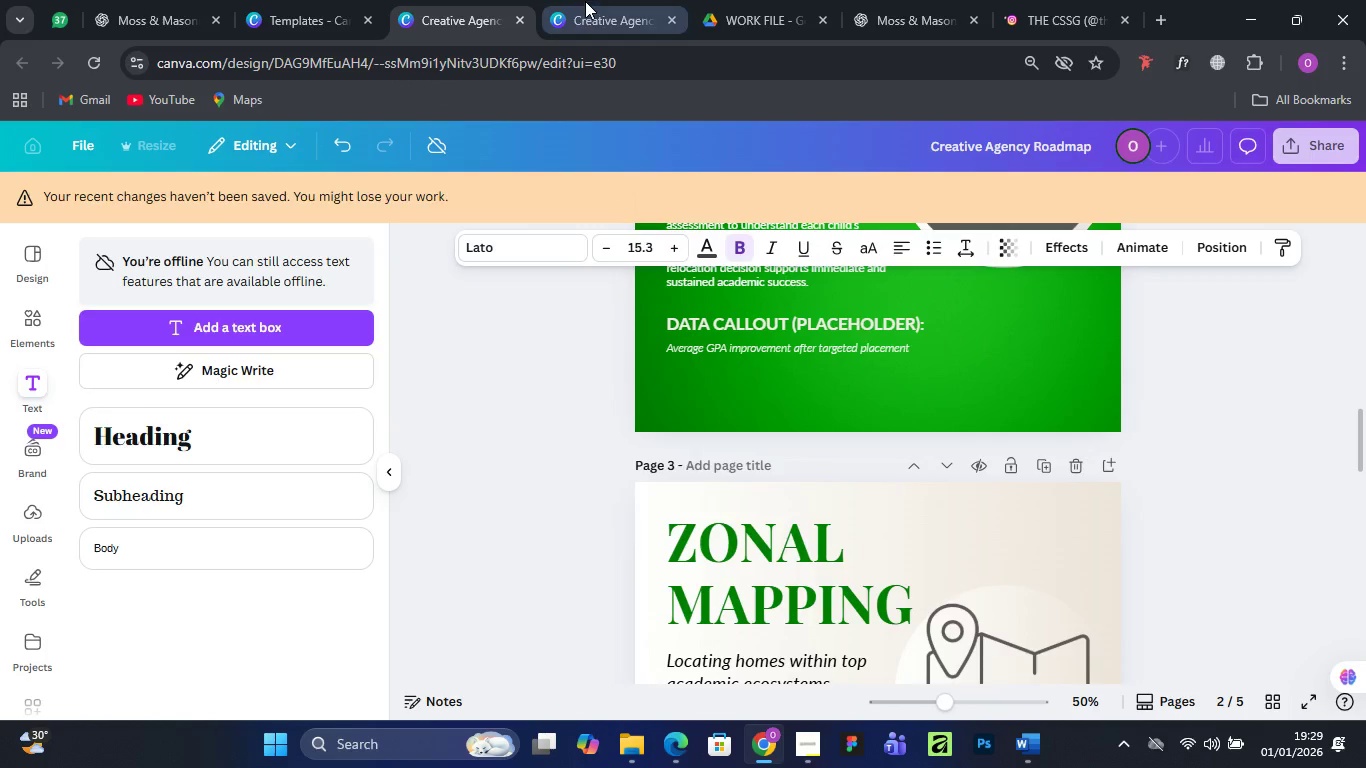 
left_click([585, 1])
 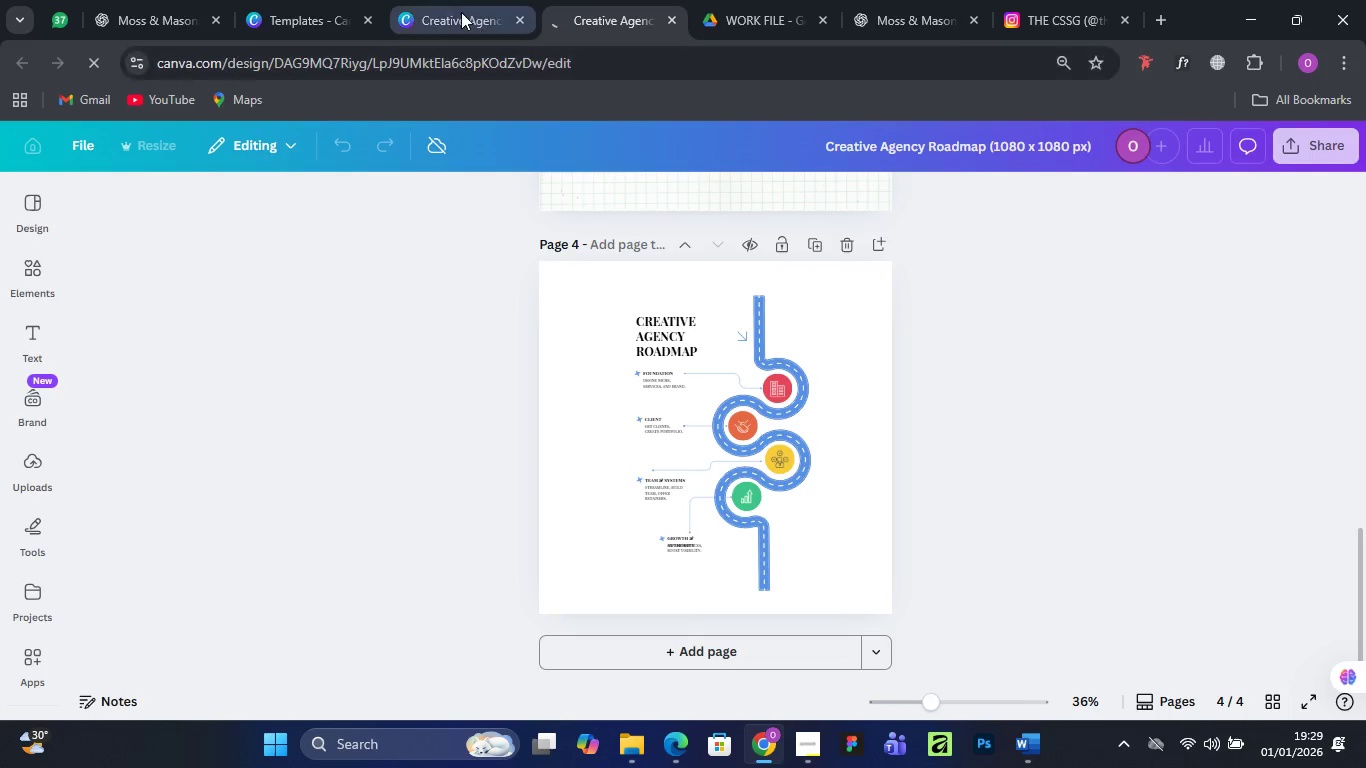 
wait(7.41)
 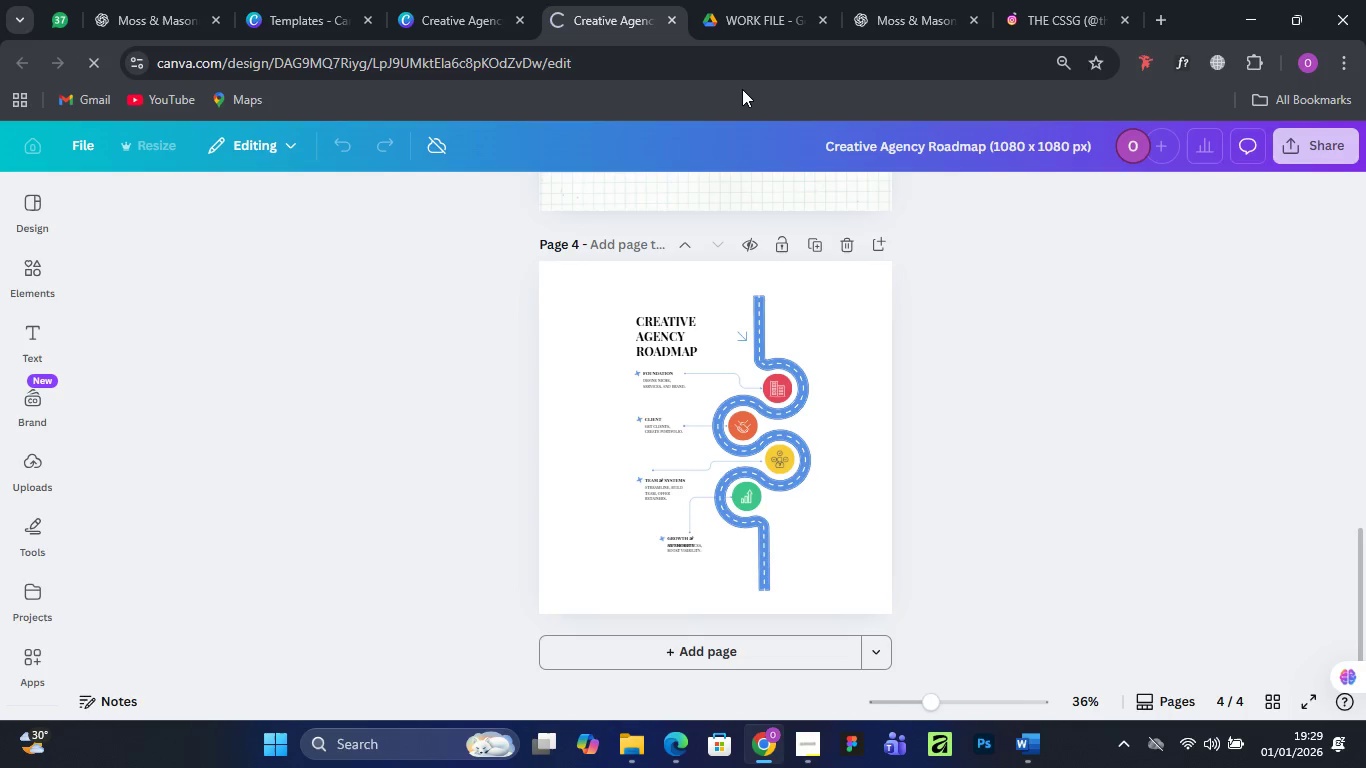 
left_click([461, 12])
 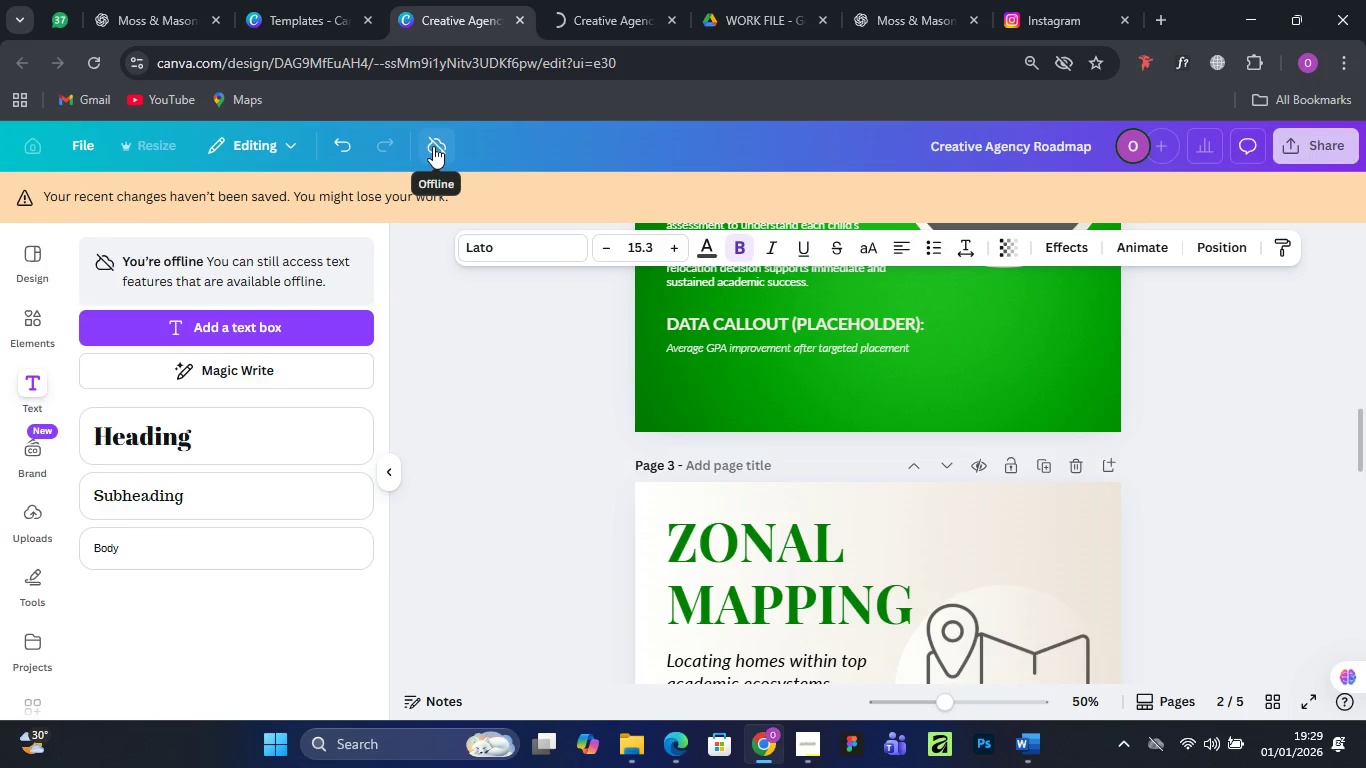 
wait(7.12)
 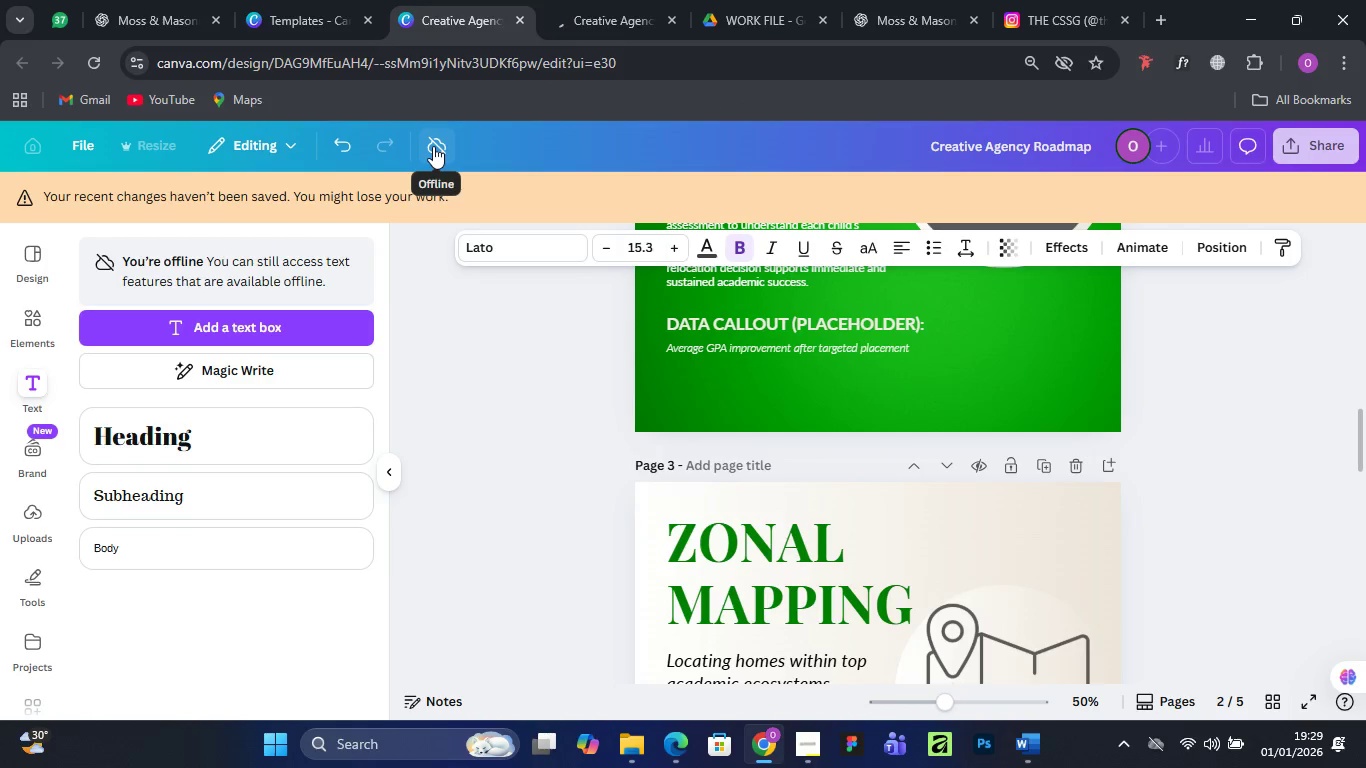 
left_click([1059, 12])
 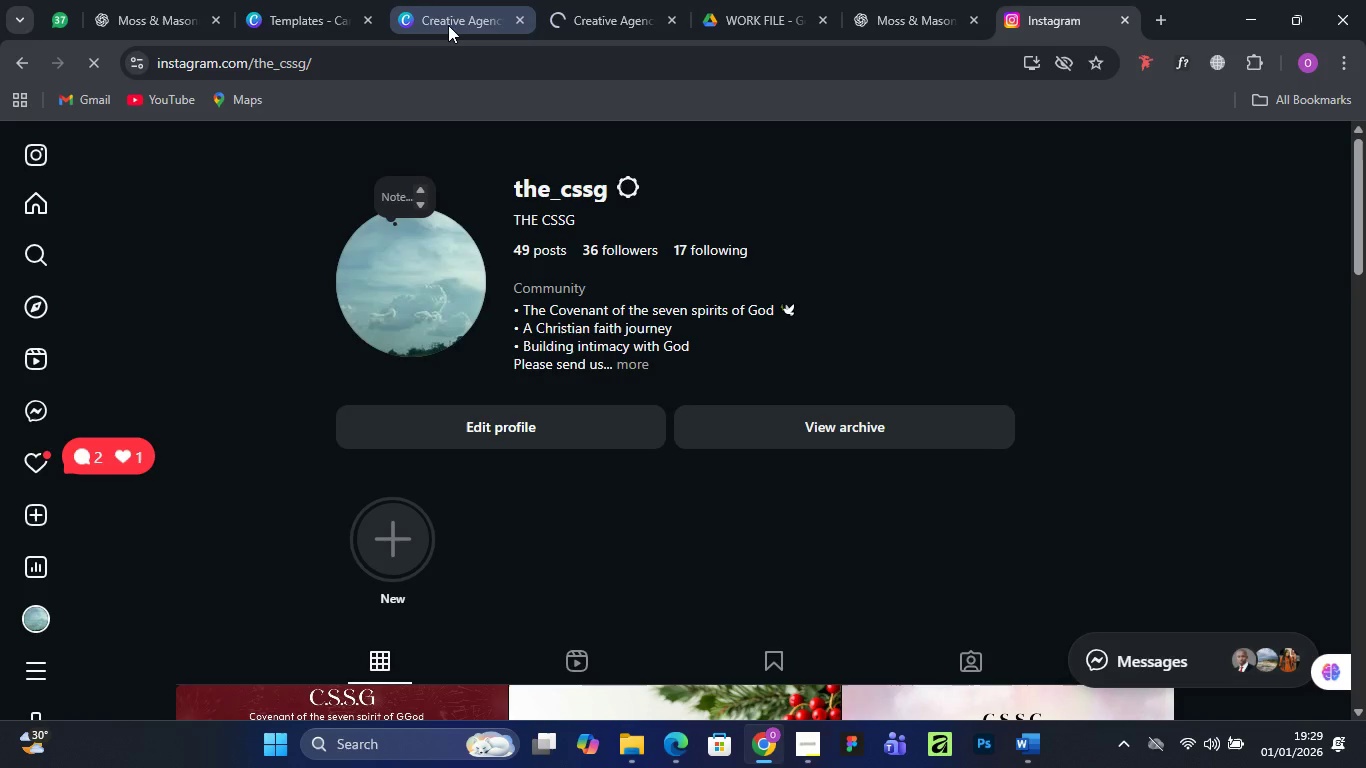 
left_click([447, 20])
 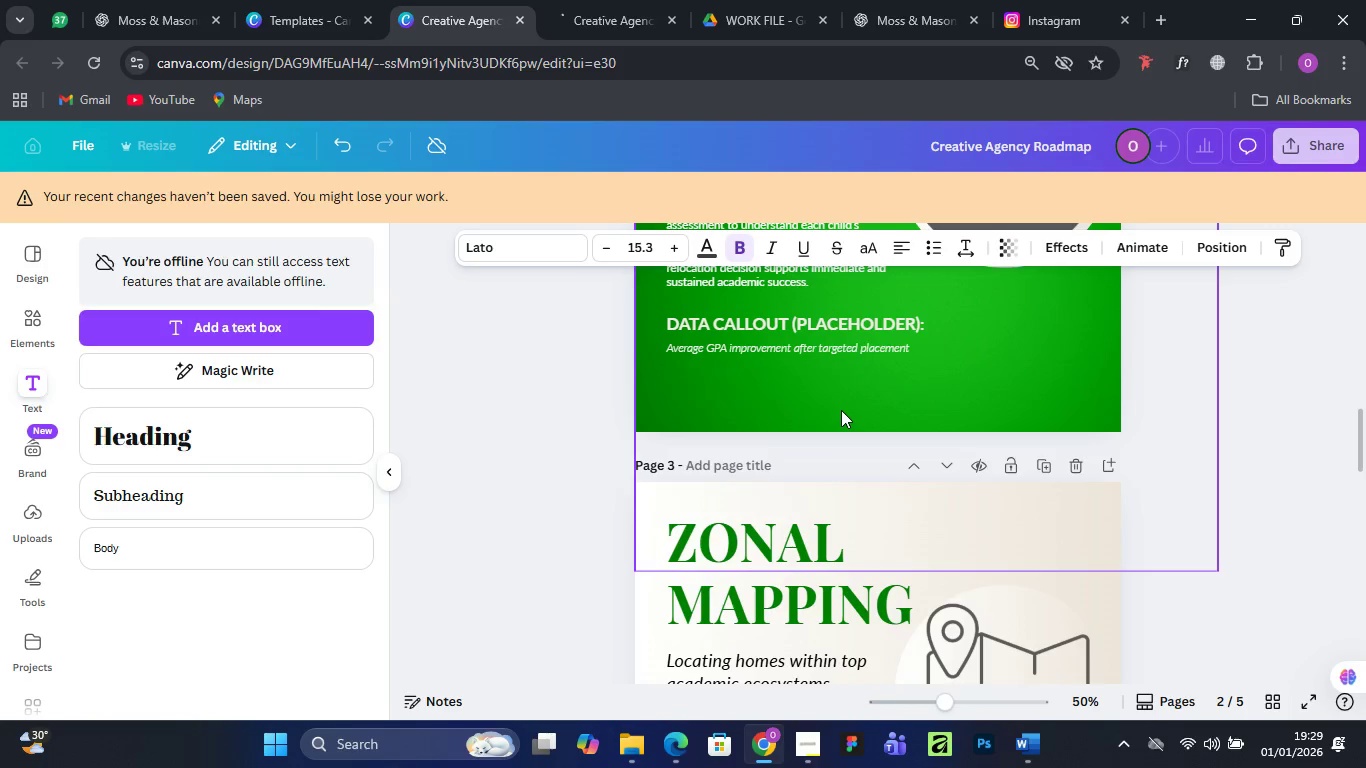 
scroll: coordinate [841, 410], scroll_direction: up, amount: 1.0
 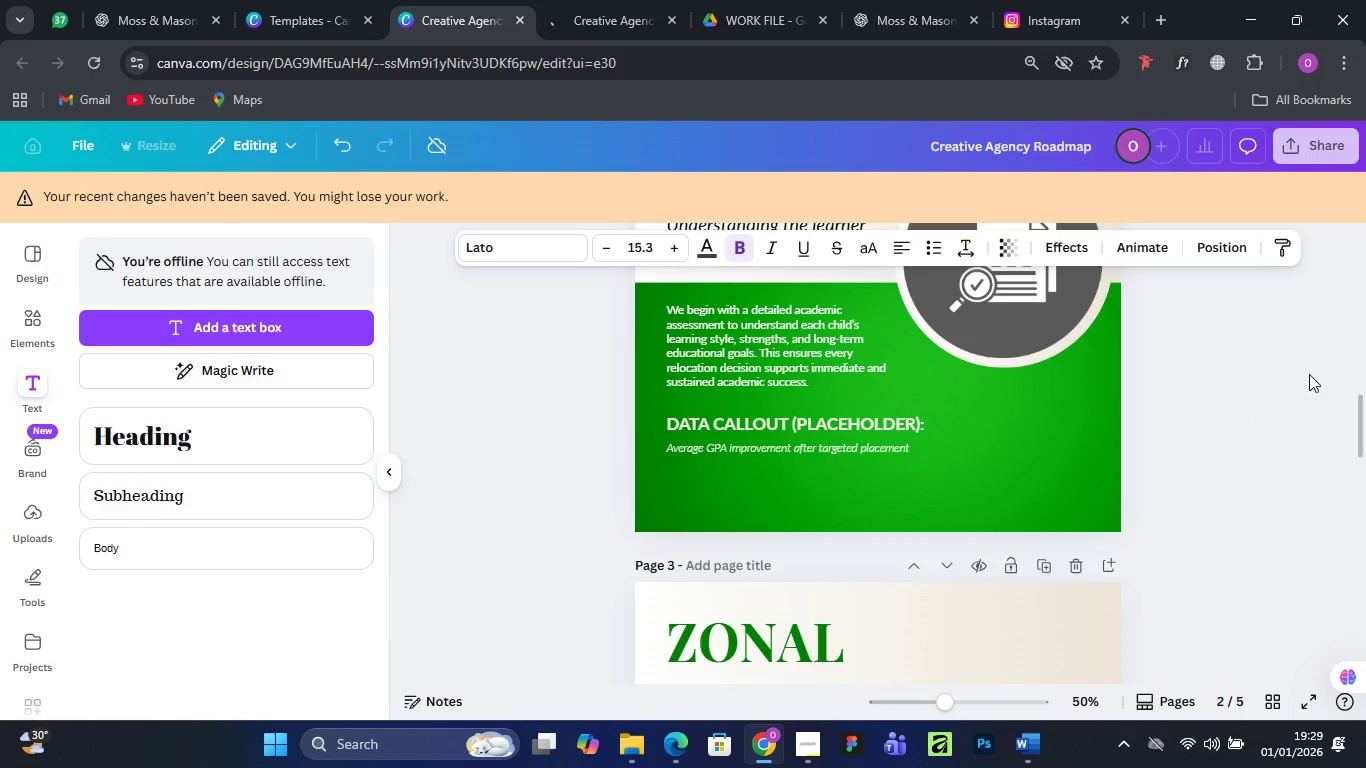 
left_click([1309, 374])
 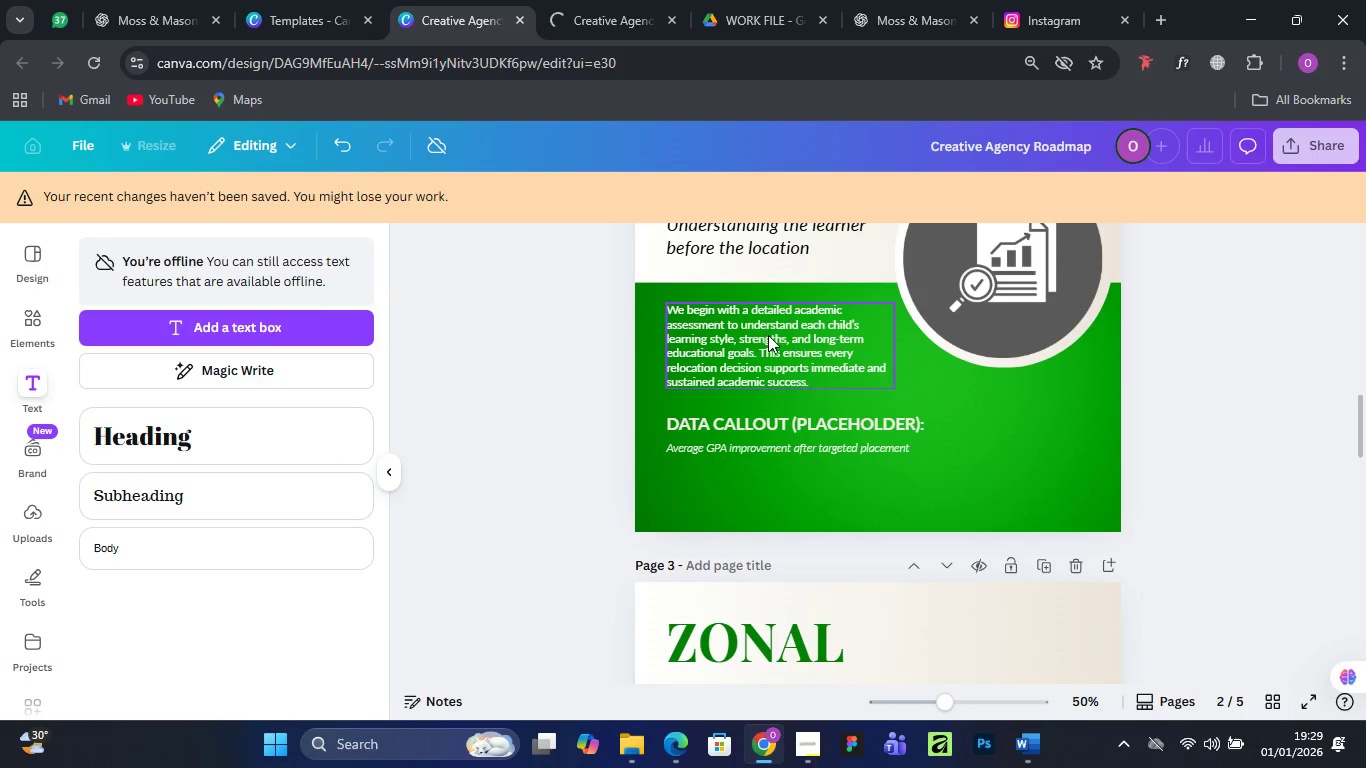 
scroll: coordinate [794, 390], scroll_direction: down, amount: 5.0
 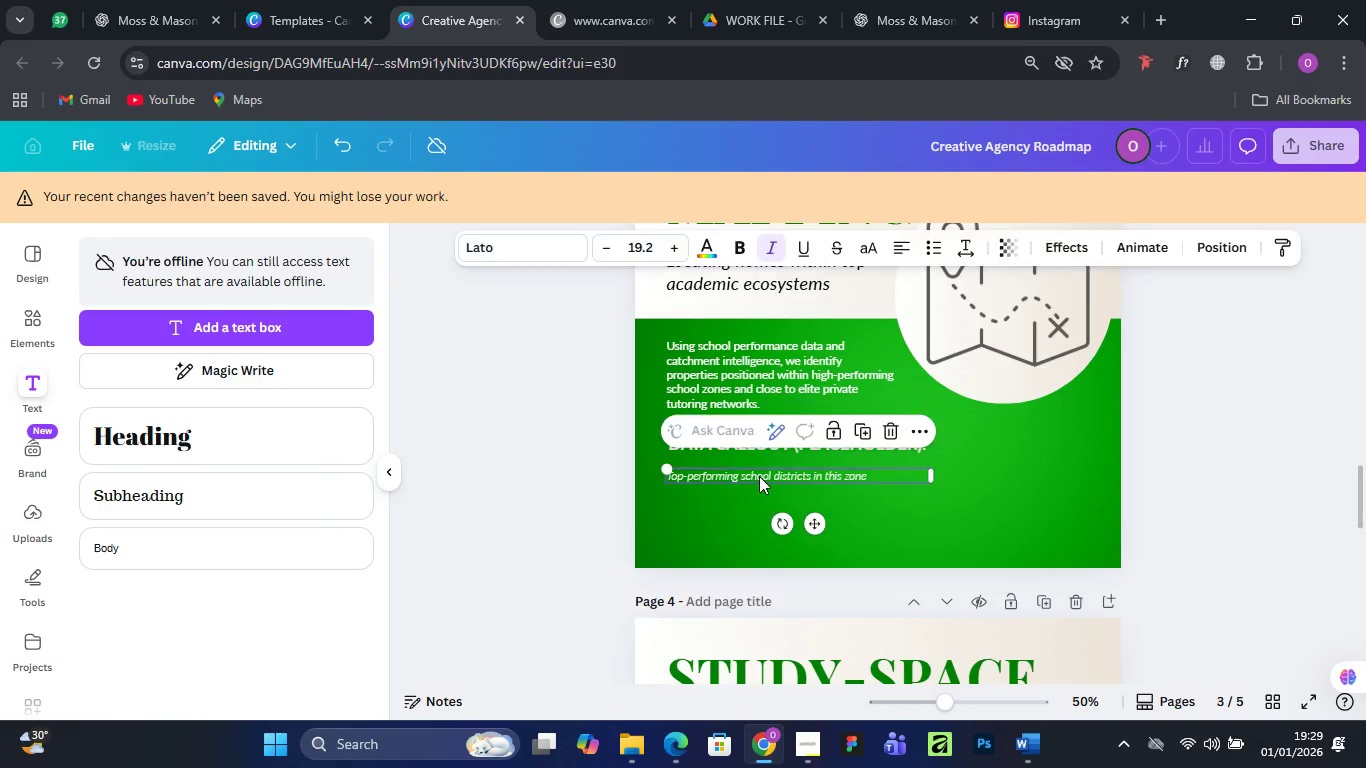 
left_click([759, 476])
 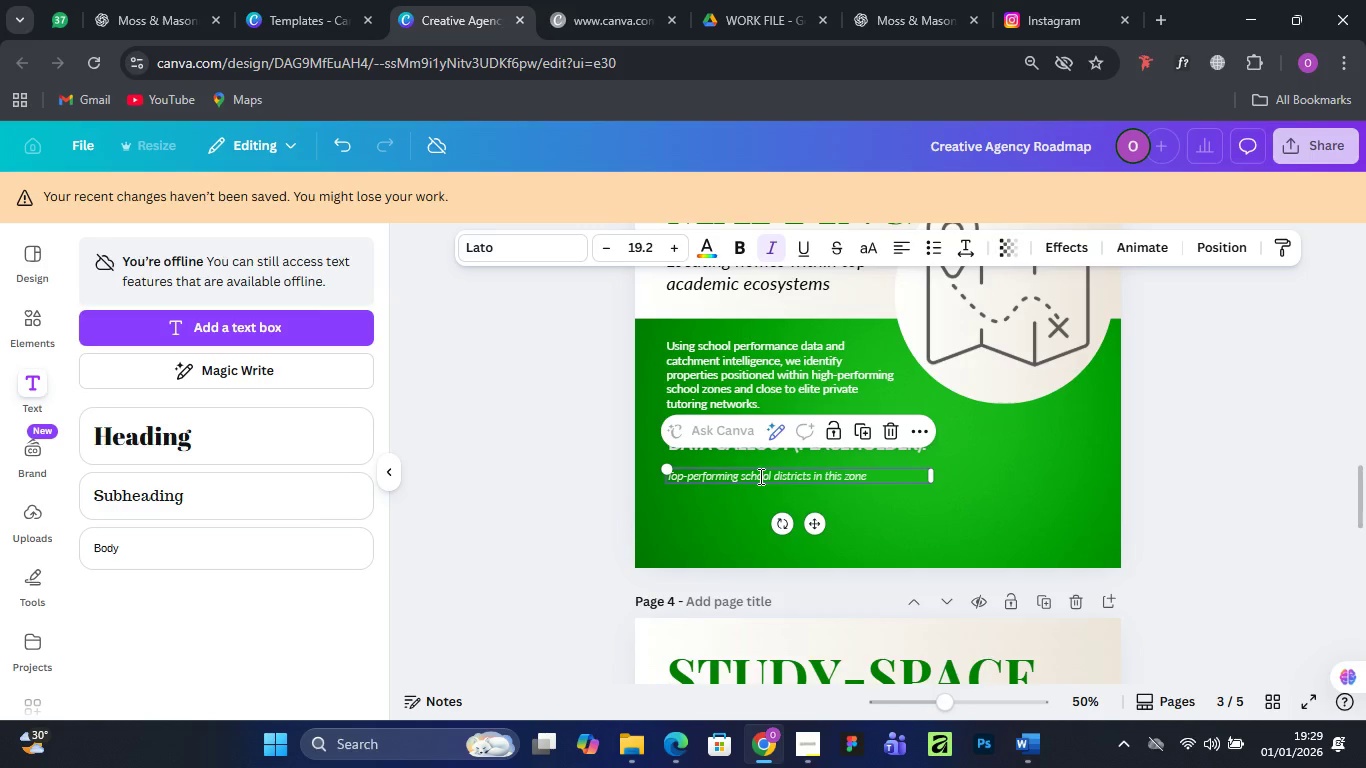 
left_click([759, 476])
 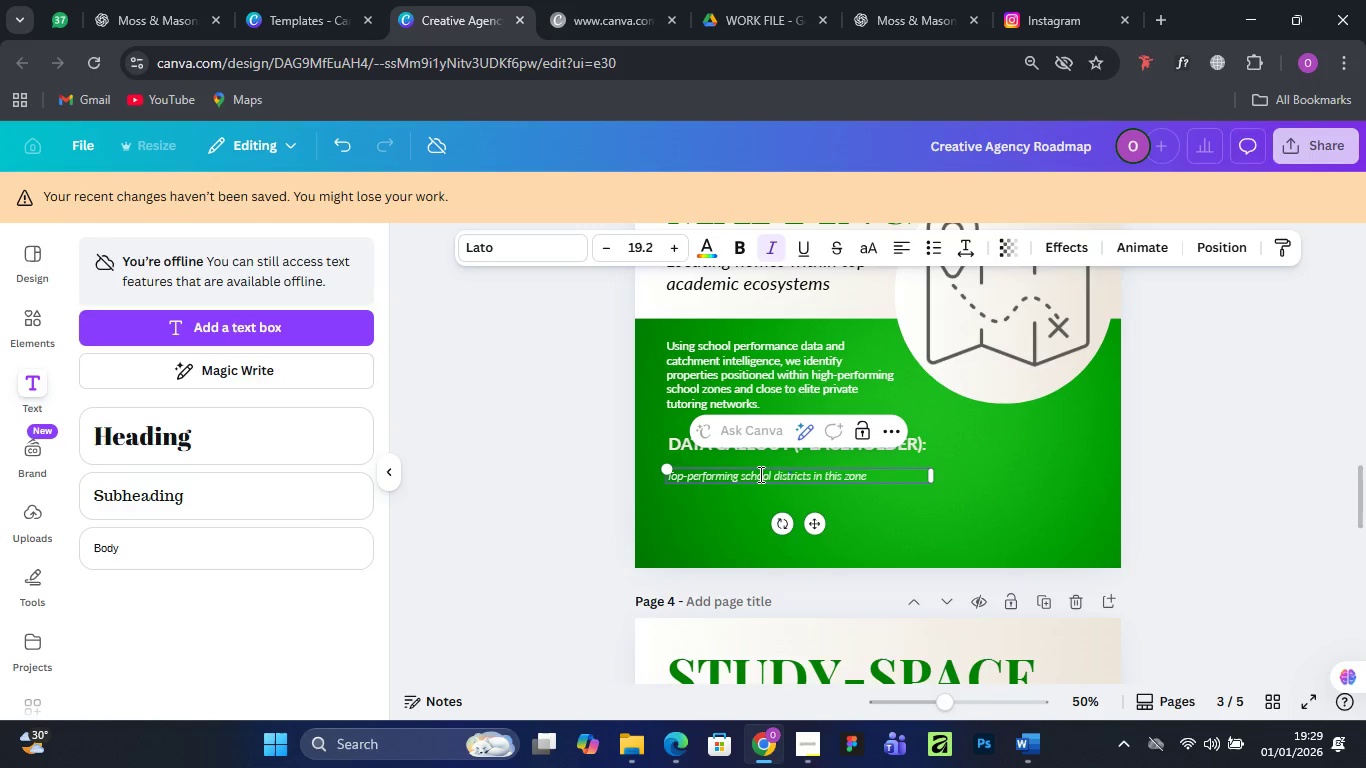 
key(Control+A)
 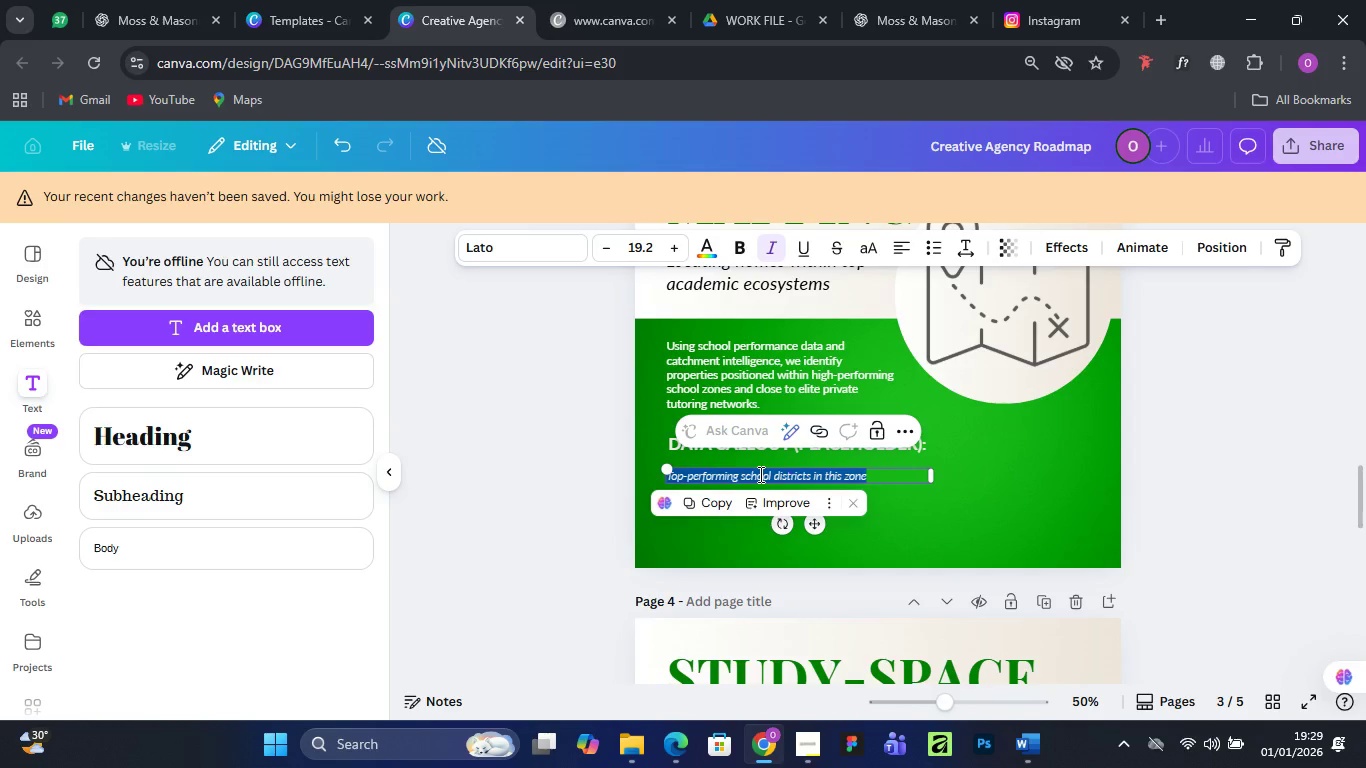 
right_click([759, 474])
 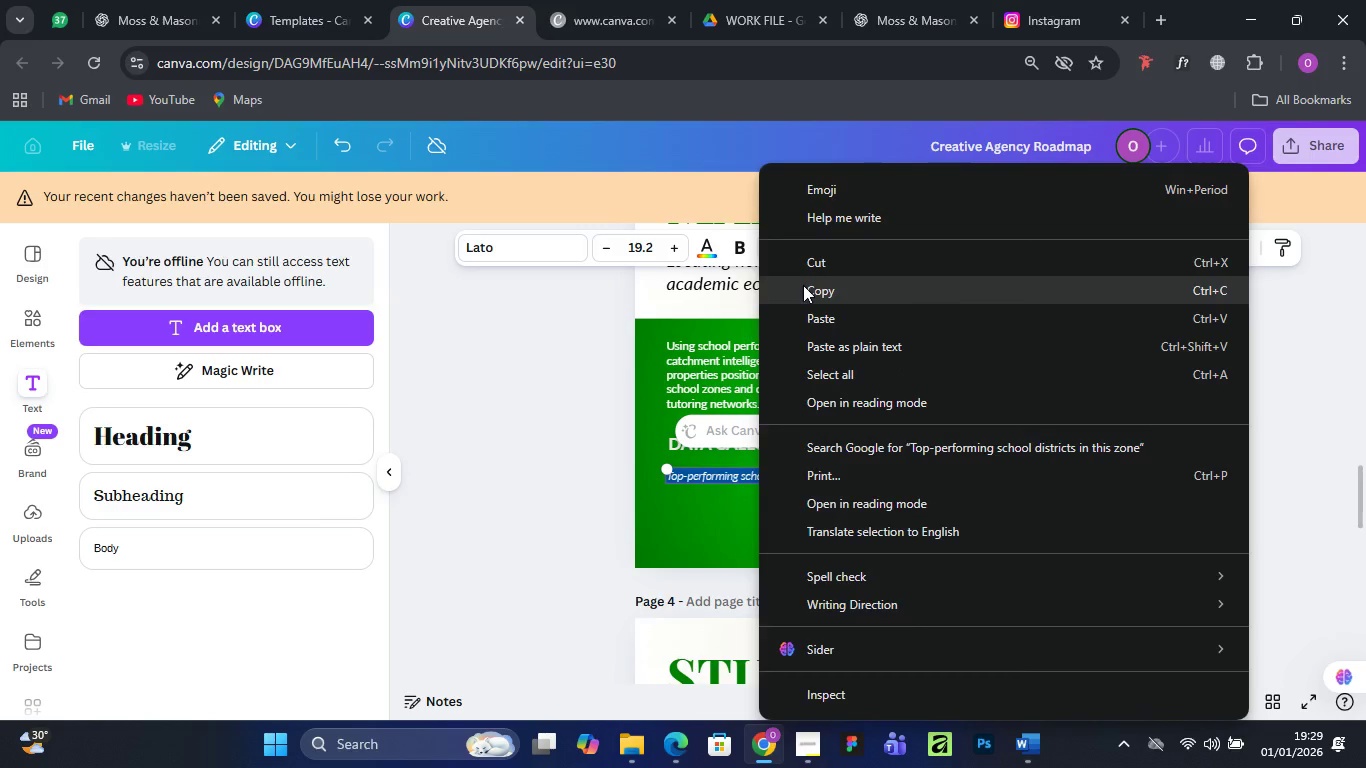 
left_click([805, 284])
 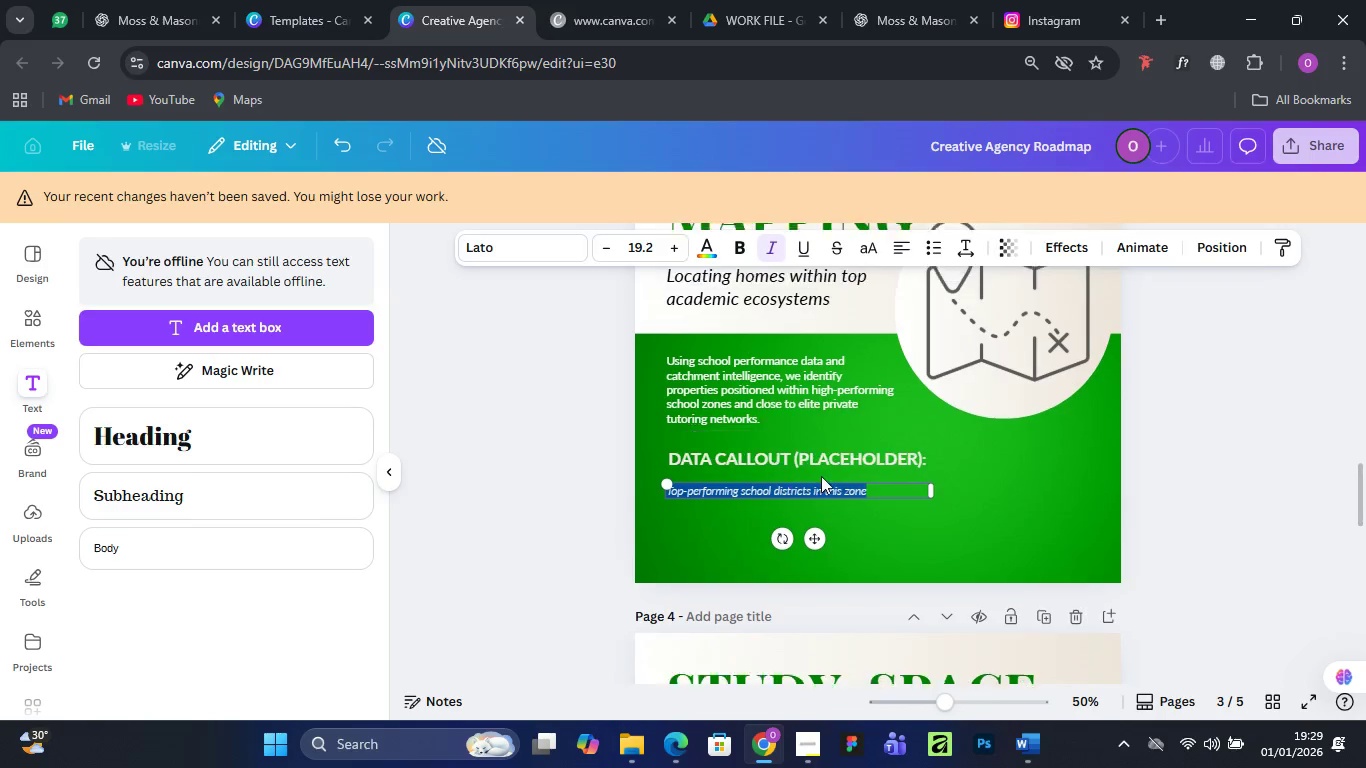 
scroll: coordinate [822, 464], scroll_direction: up, amount: 9.0
 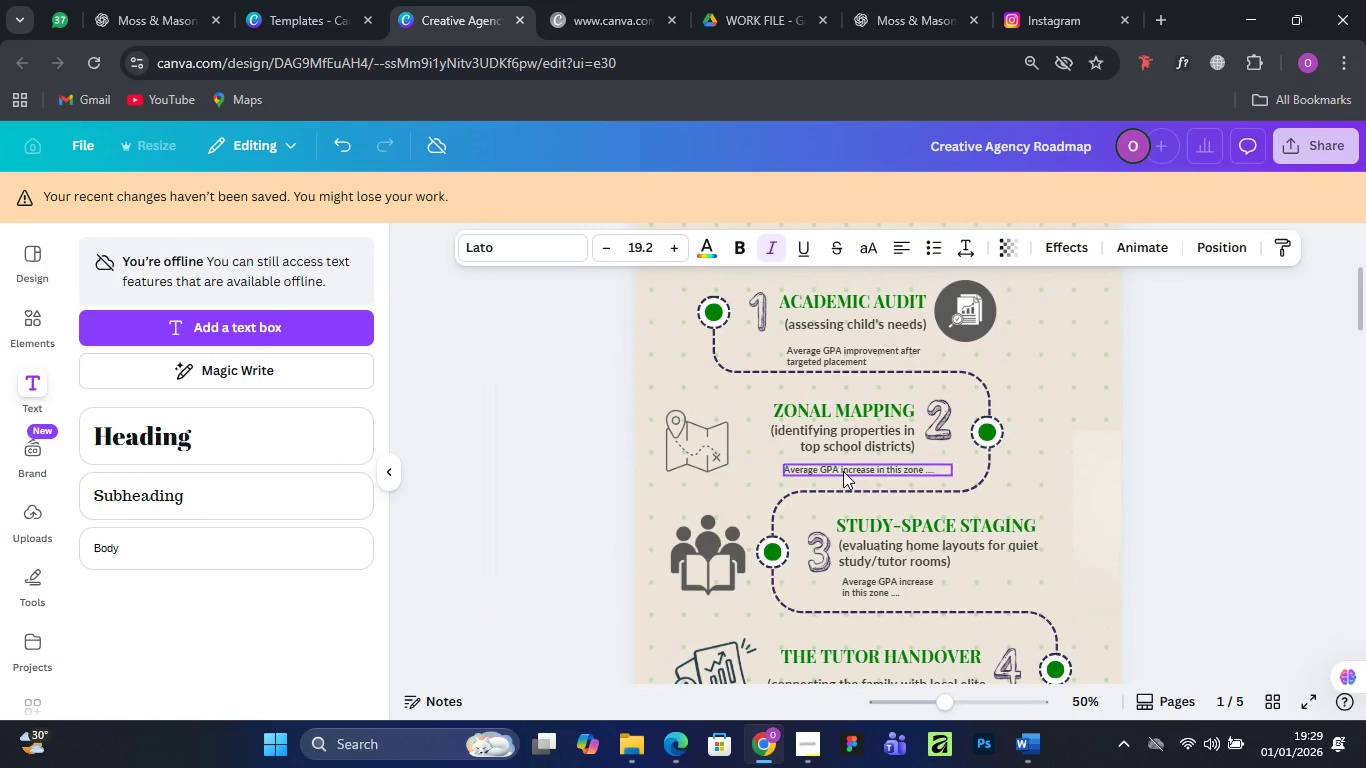 
wait(12.26)
 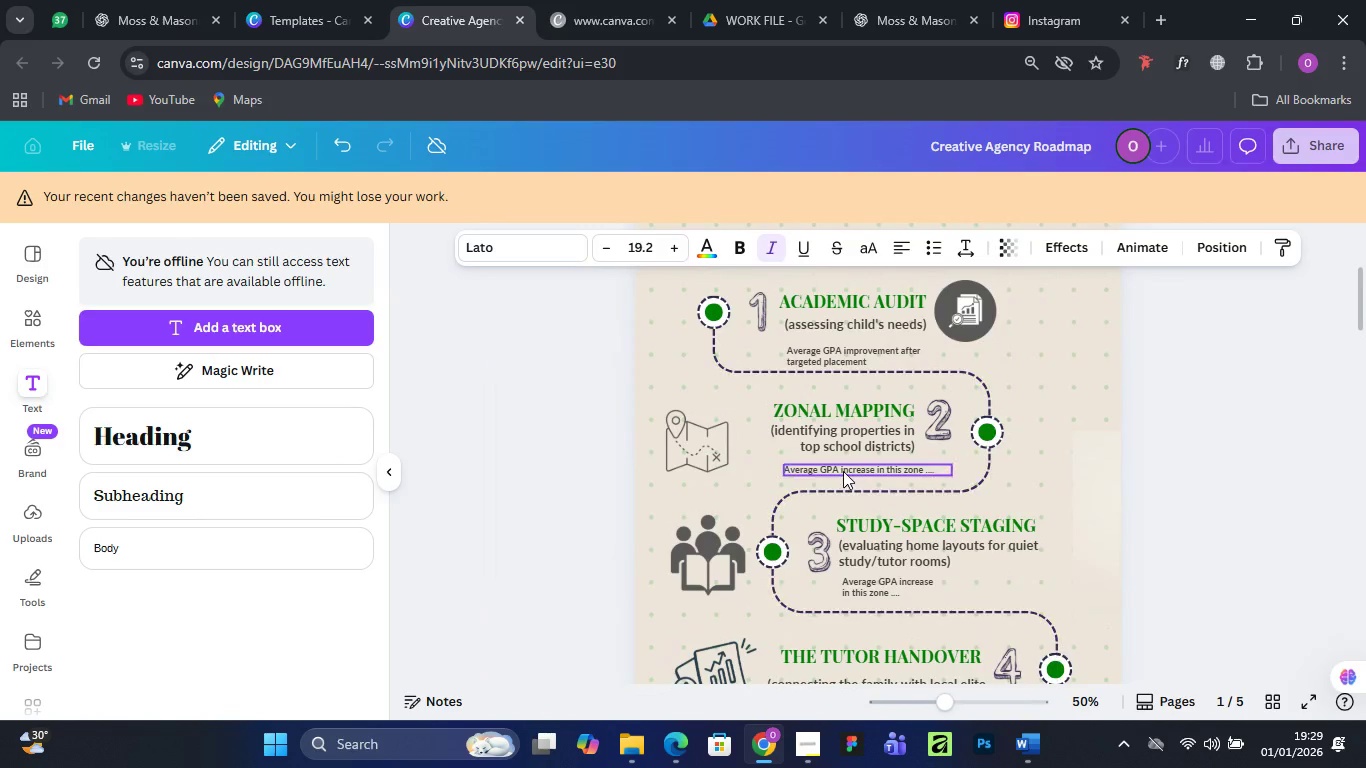 
left_click([614, 21])
 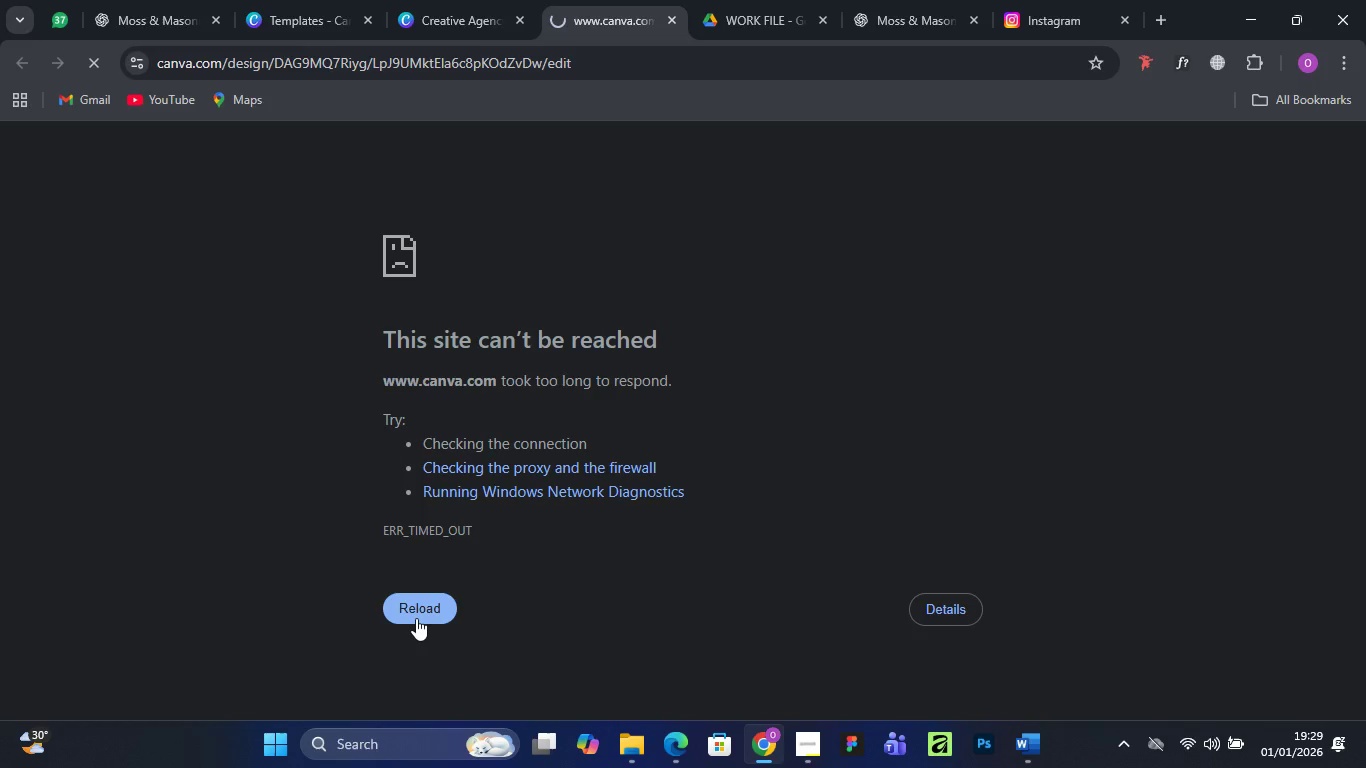 
left_click([416, 618])
 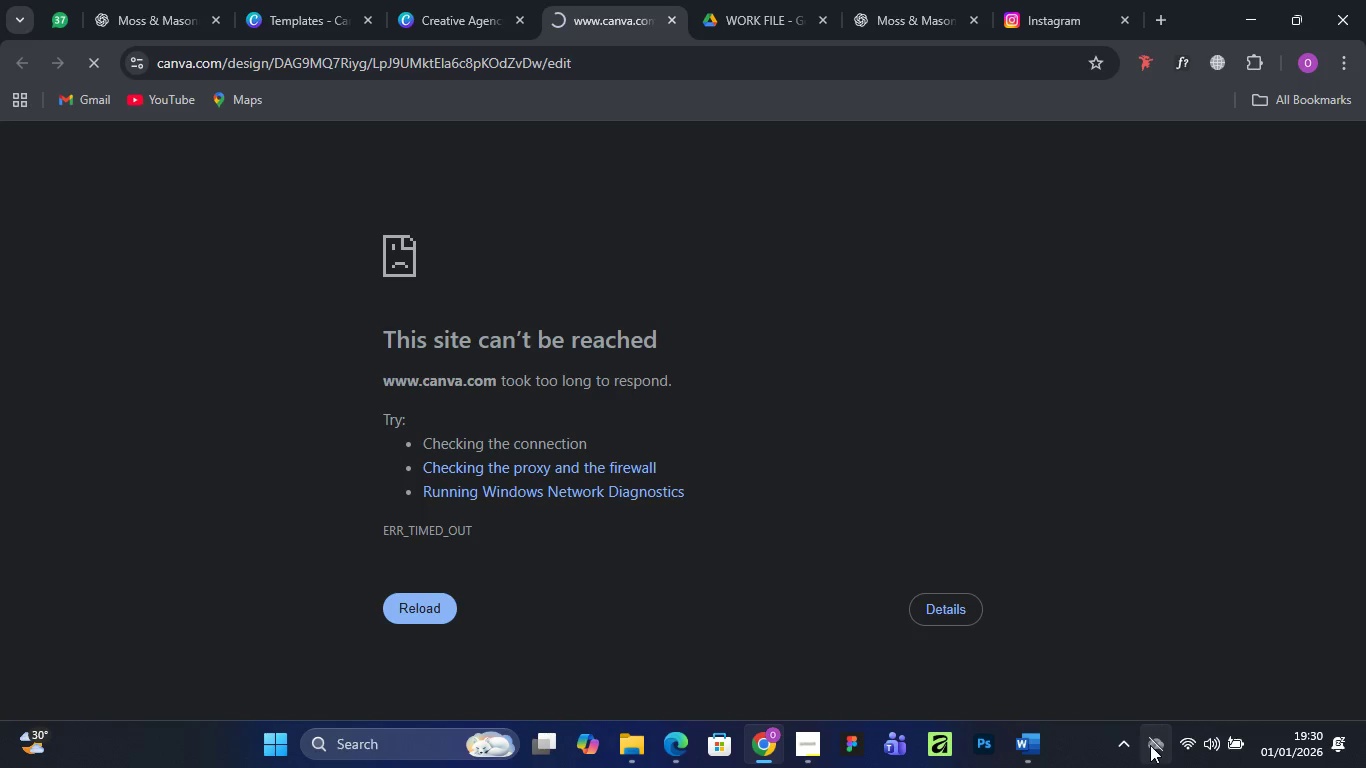 
wait(10.48)
 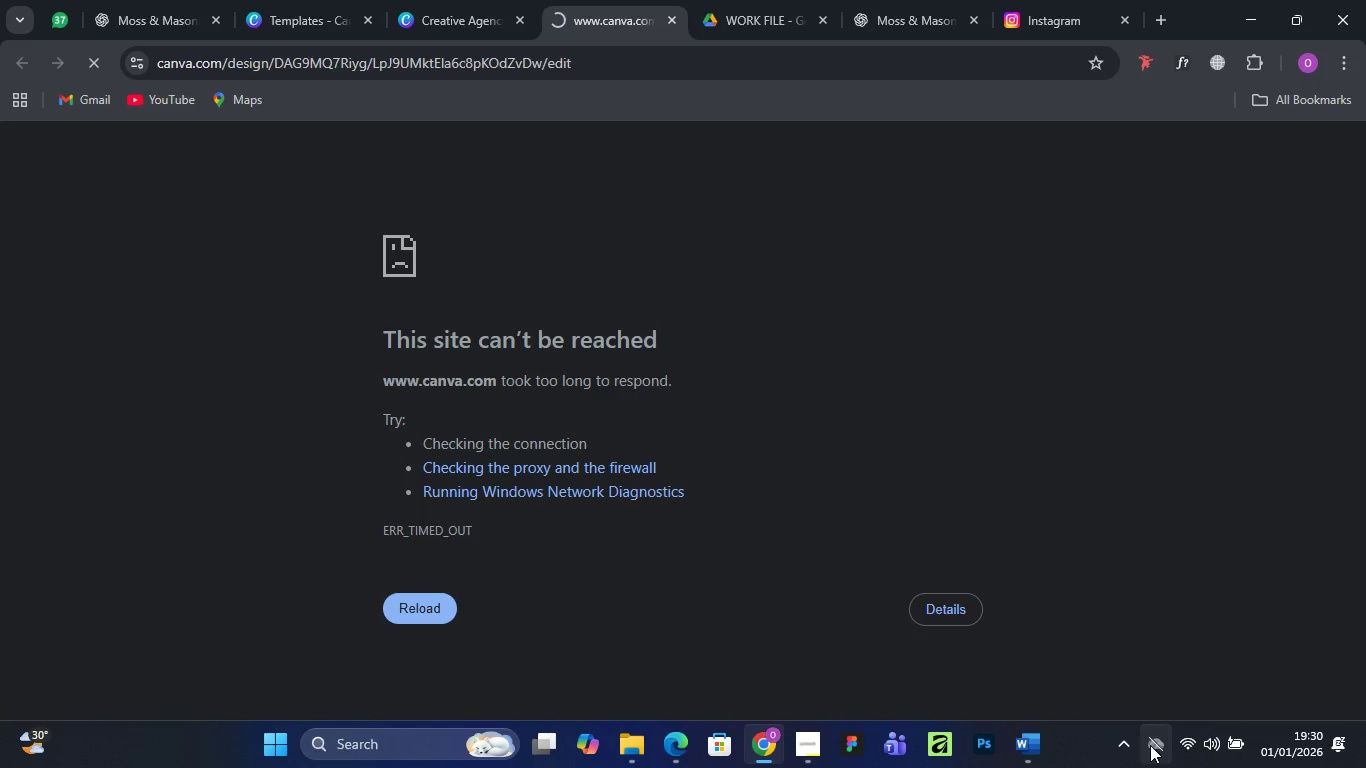 
left_click([1186, 748])
 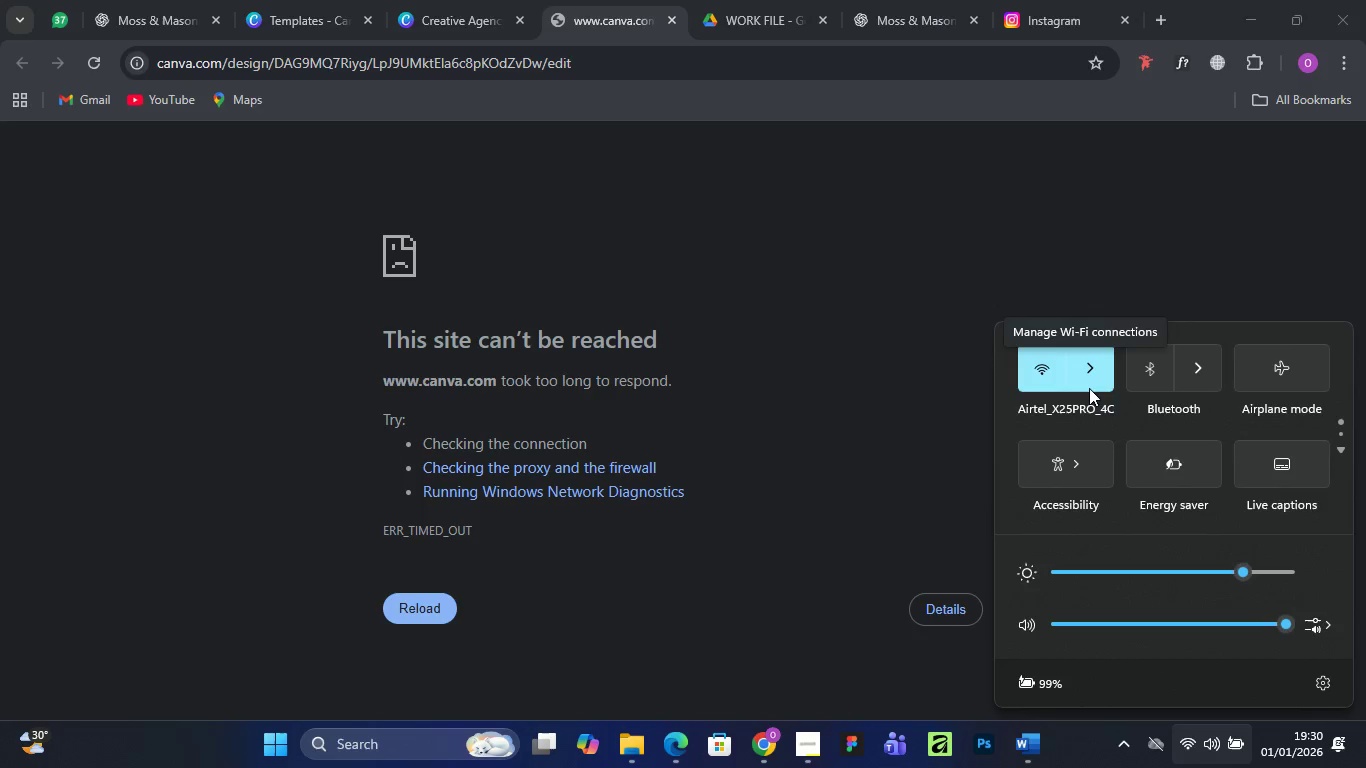 
wait(16.17)
 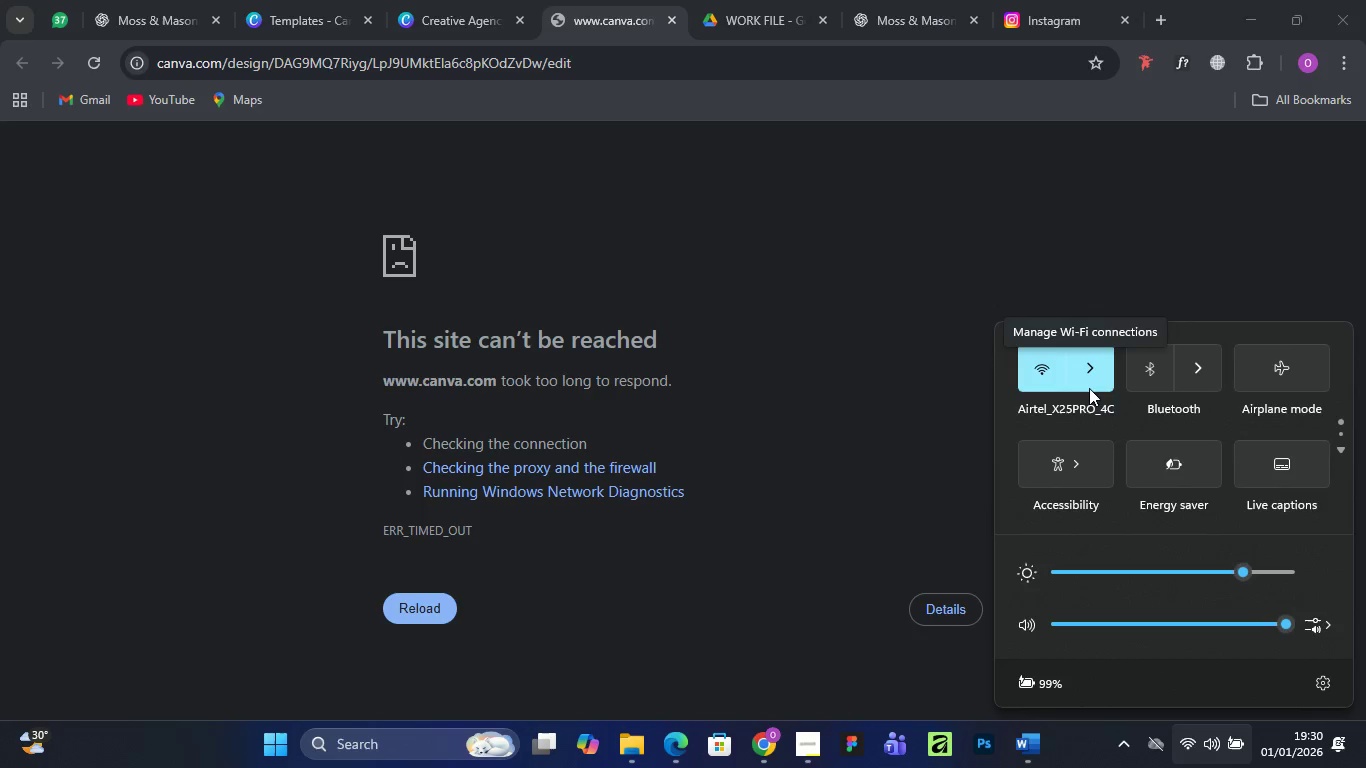 
left_click([1088, 366])
 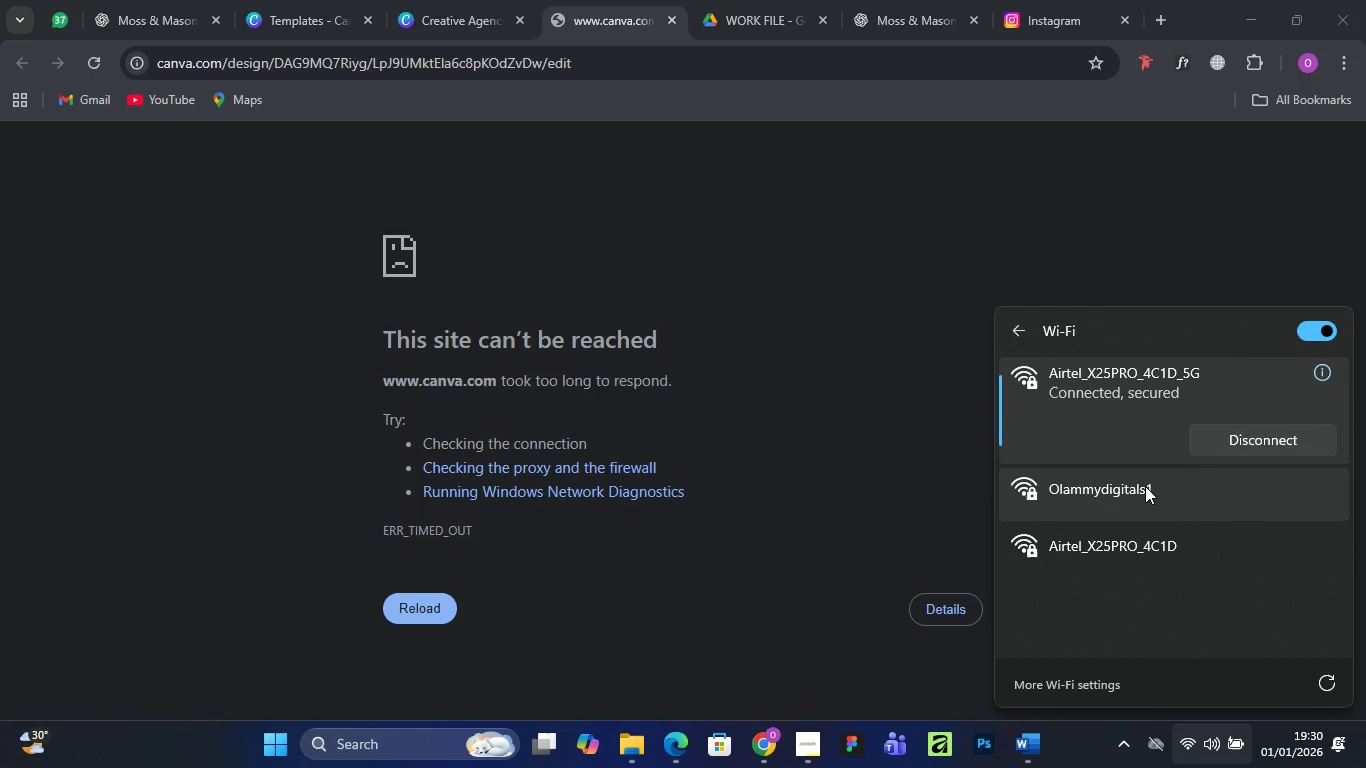 
wait(6.64)
 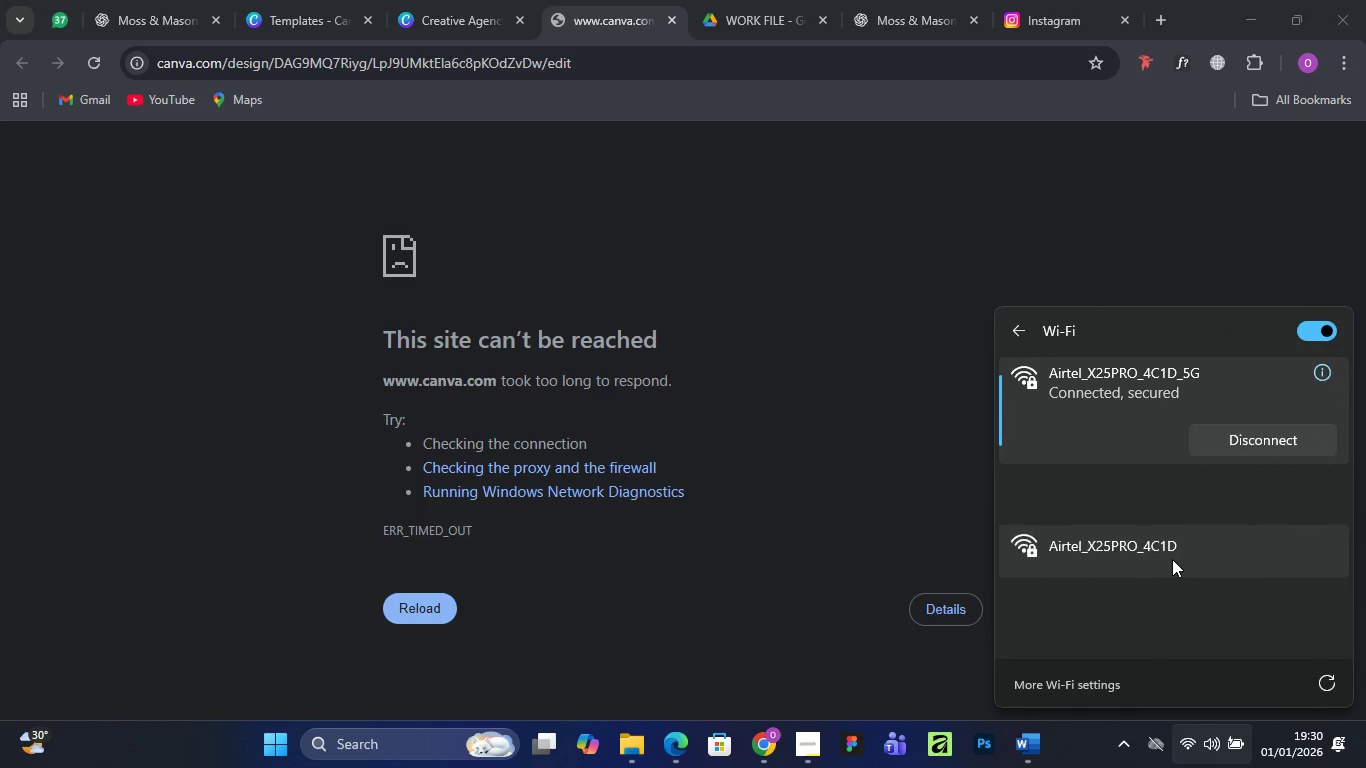 
left_click([1144, 494])
 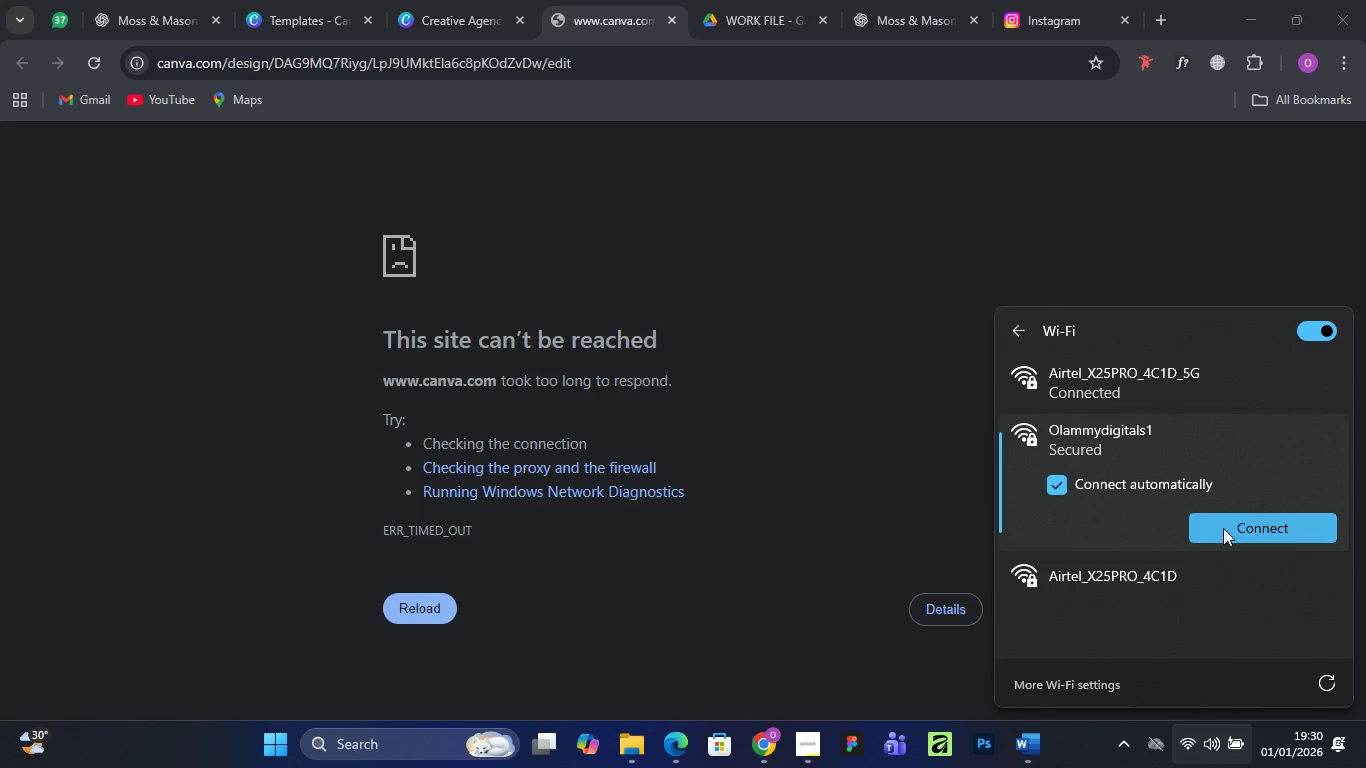 
left_click([1236, 531])
 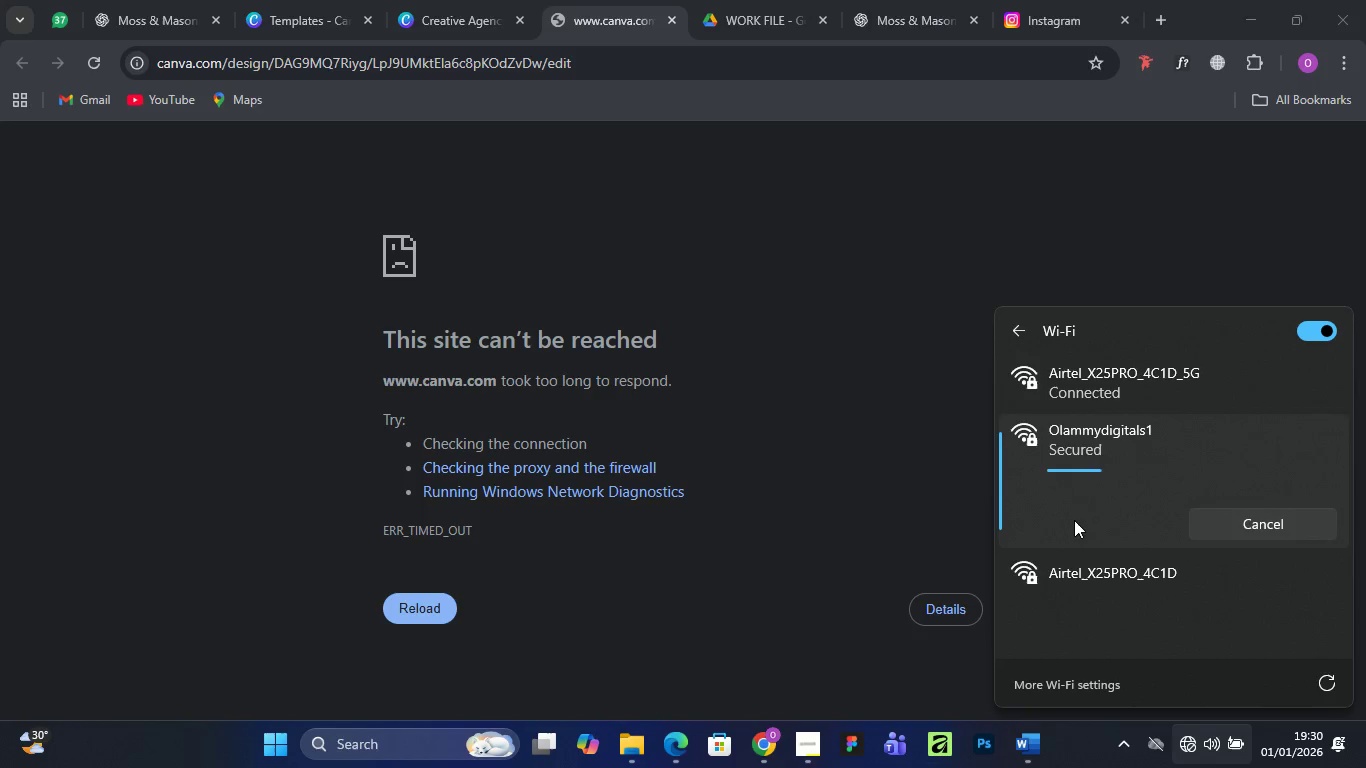 
mouse_move([1107, 497])
 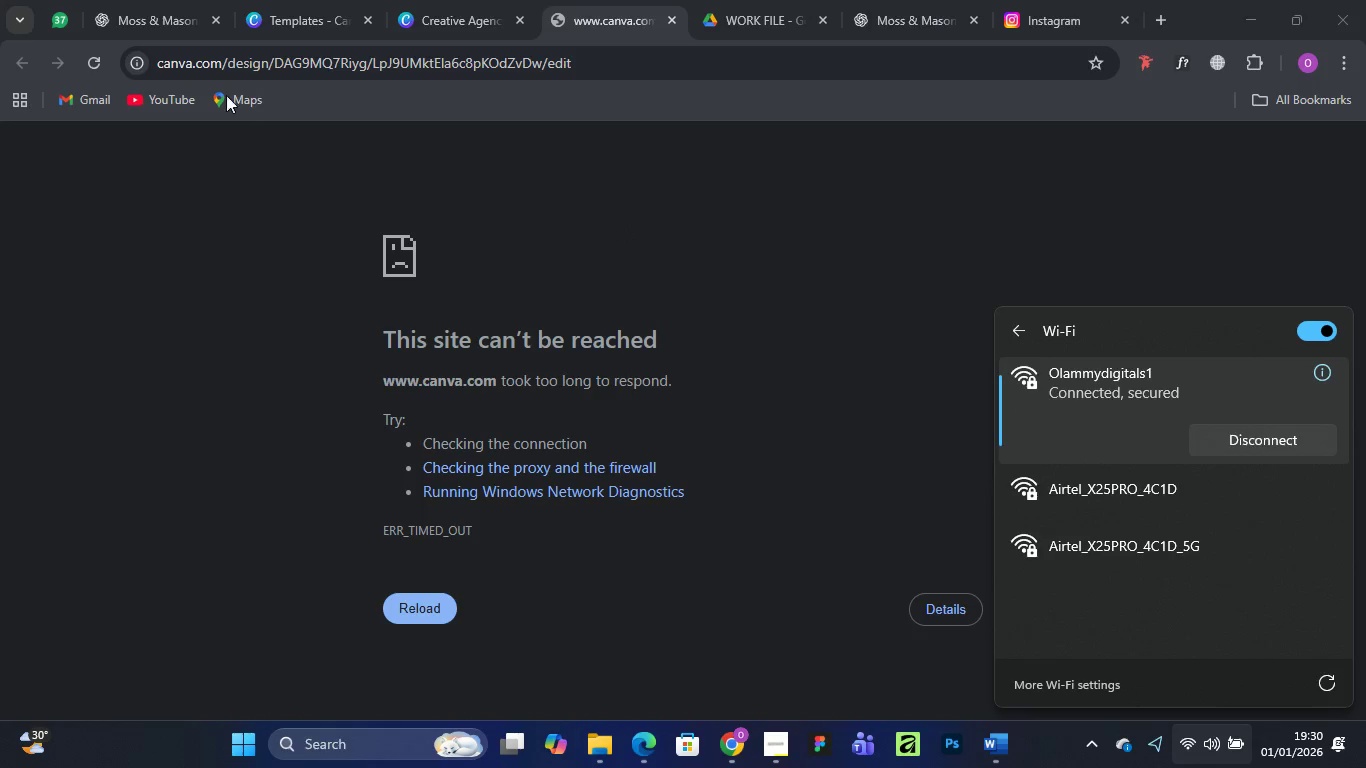 
mouse_move([341, 16])
 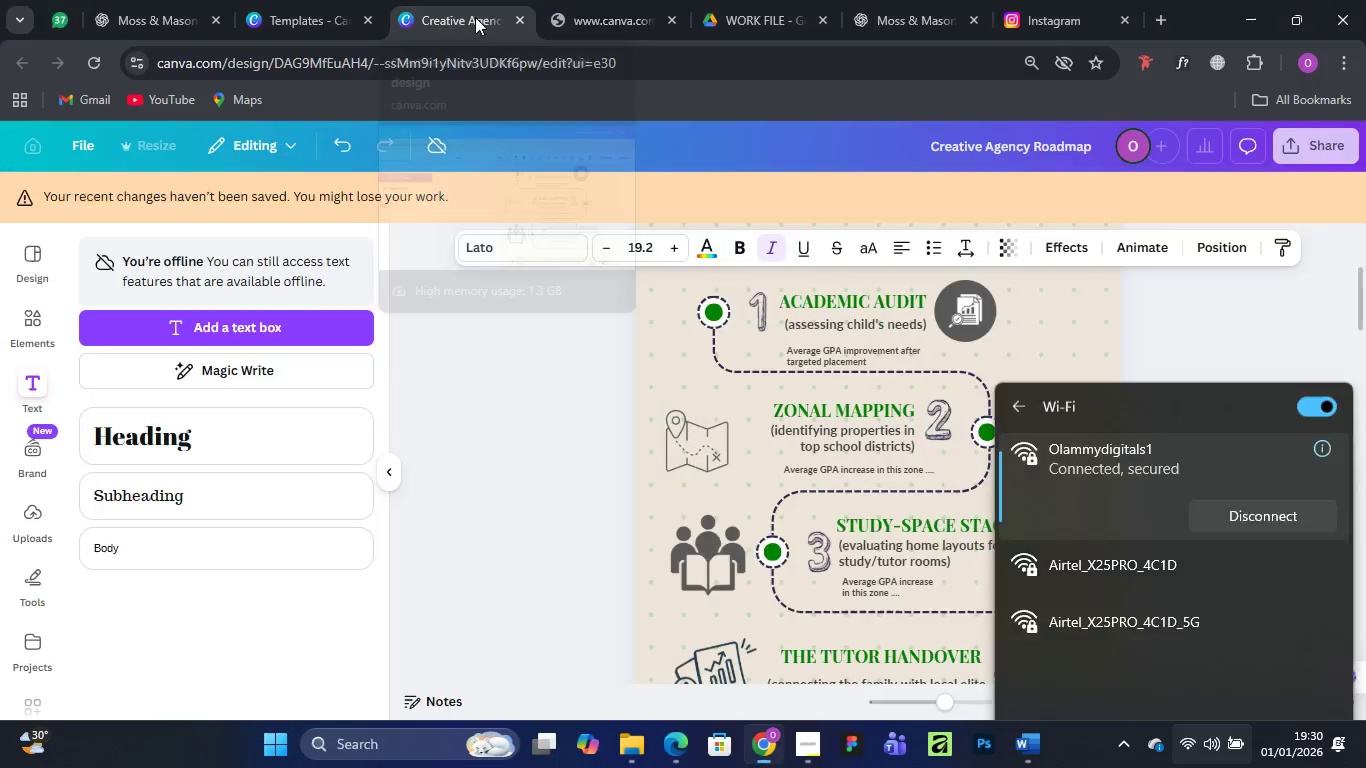 
left_click([475, 17])
 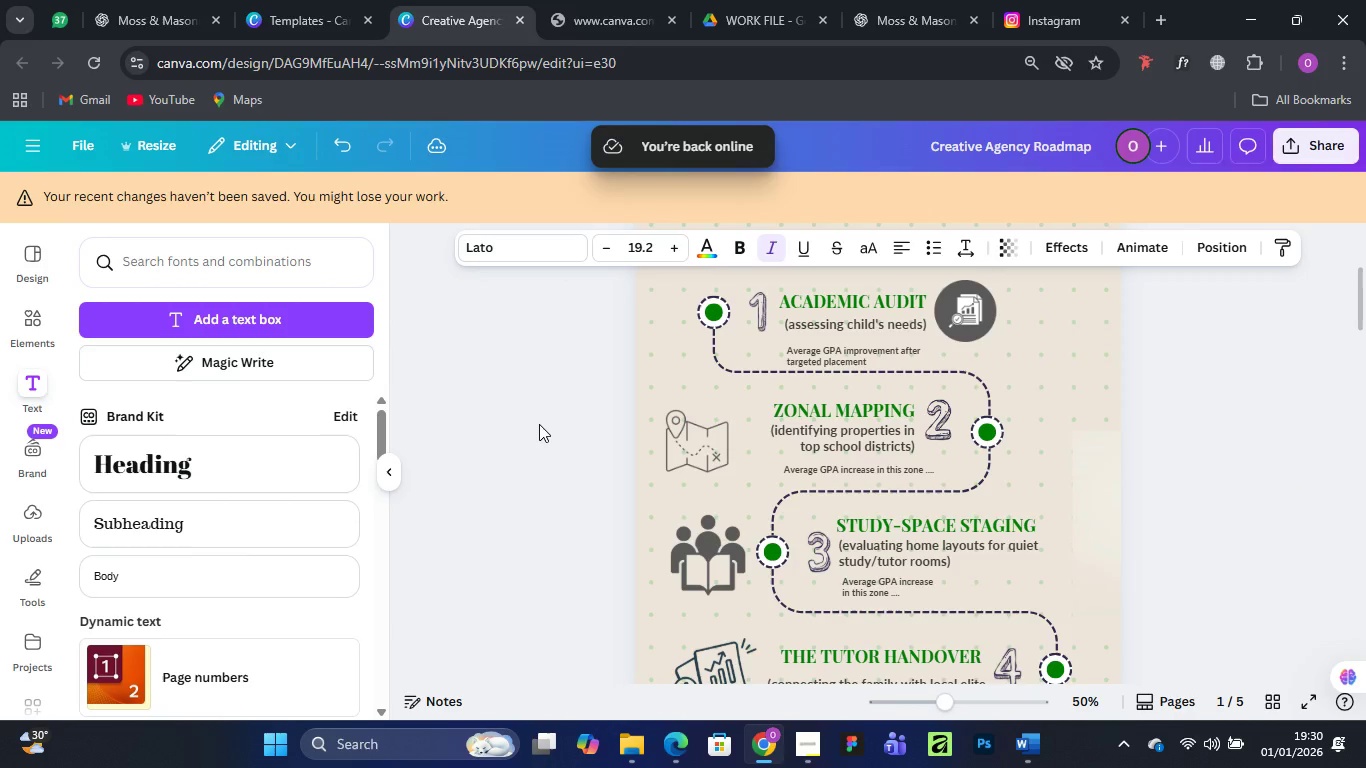 
wait(9.31)
 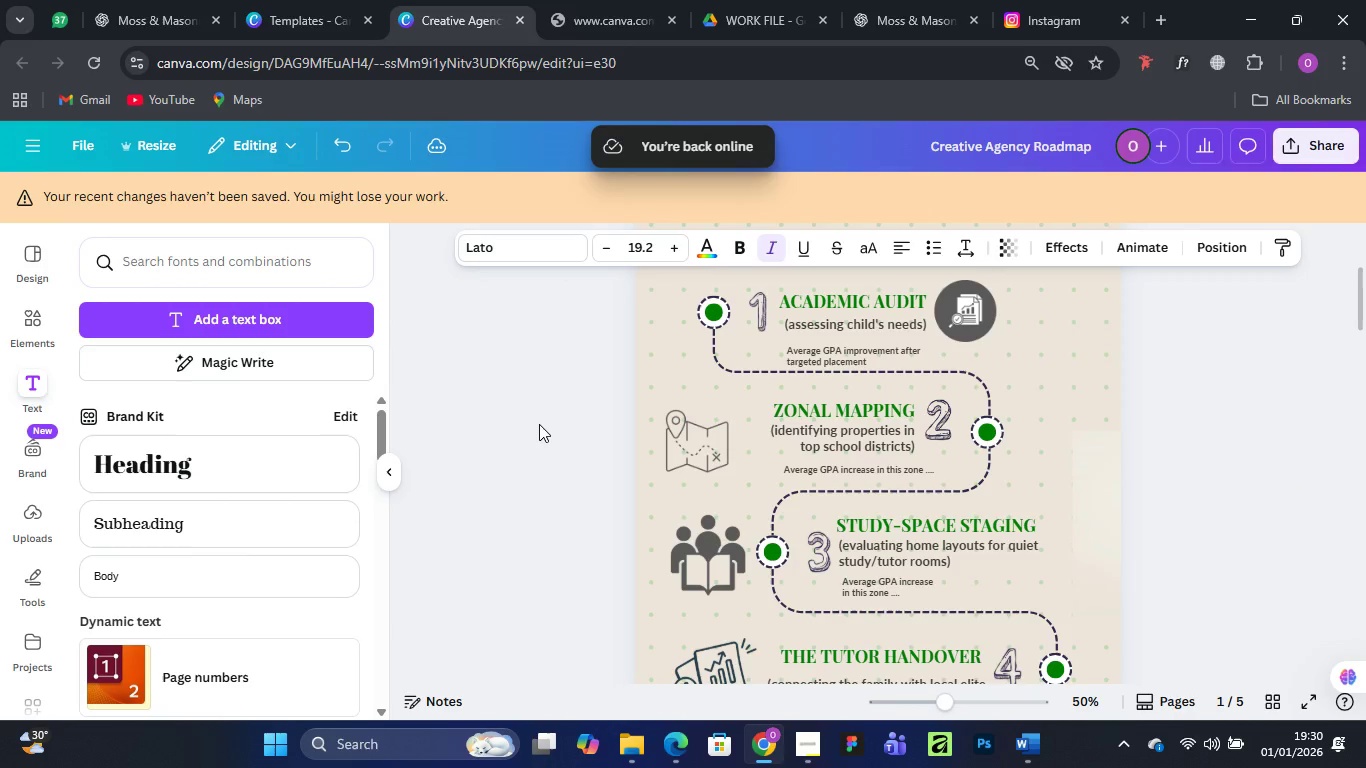 
scroll: coordinate [759, 447], scroll_direction: up, amount: 4.0
 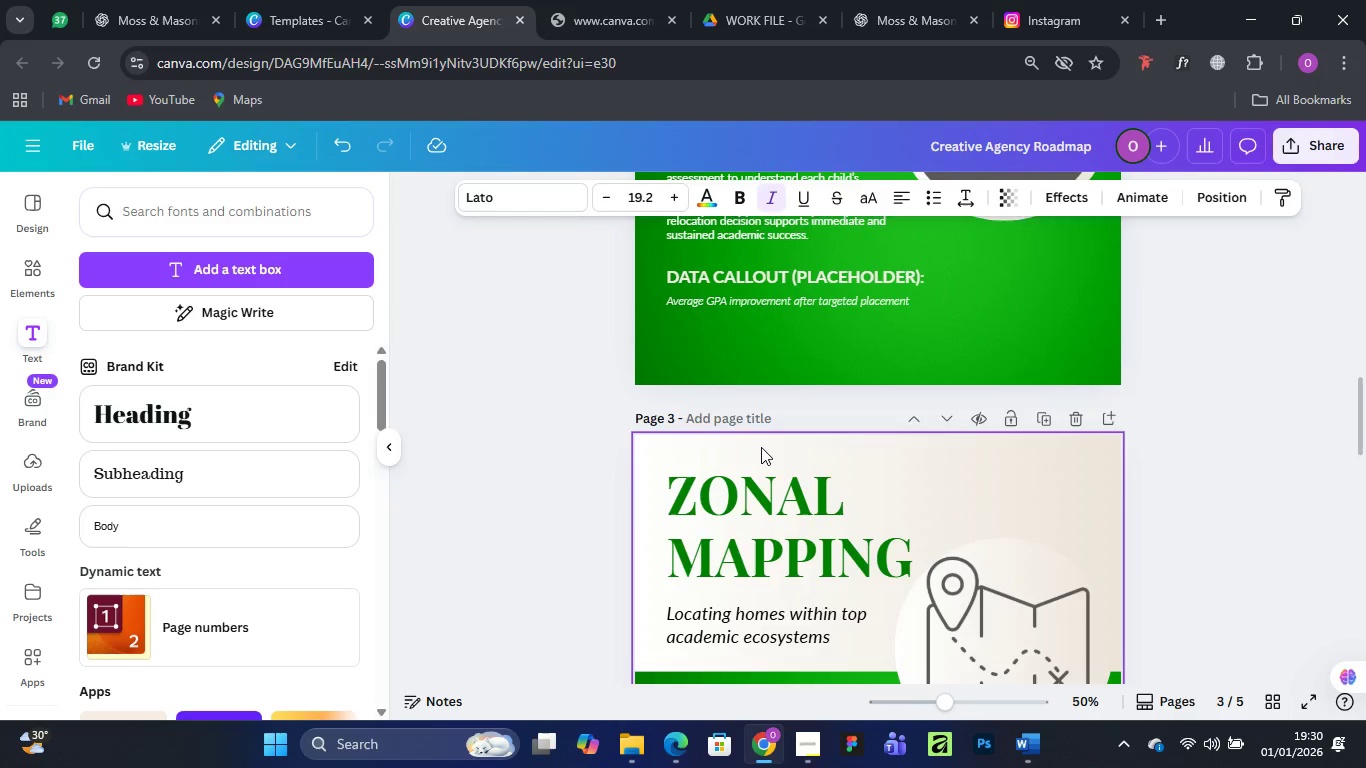 
scroll: coordinate [761, 447], scroll_direction: down, amount: 2.0
 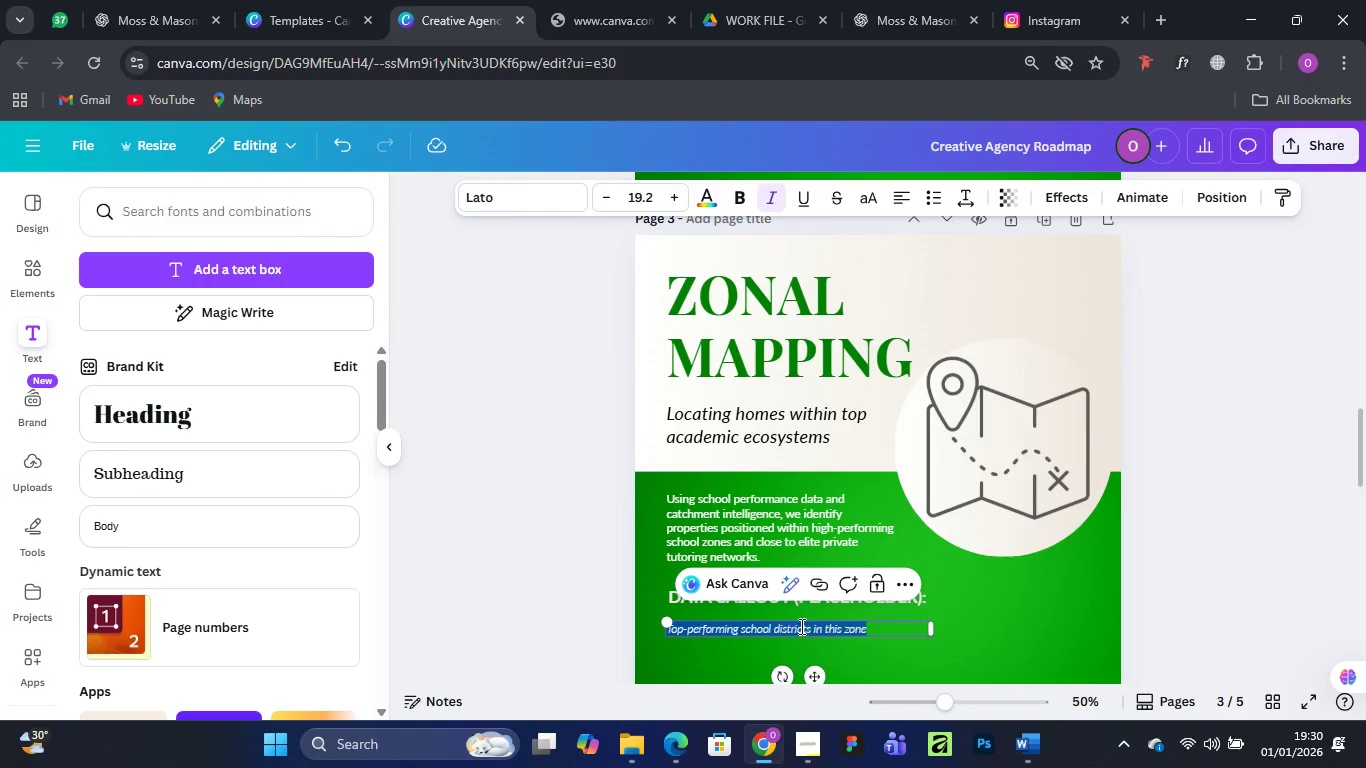 
right_click([800, 626])
 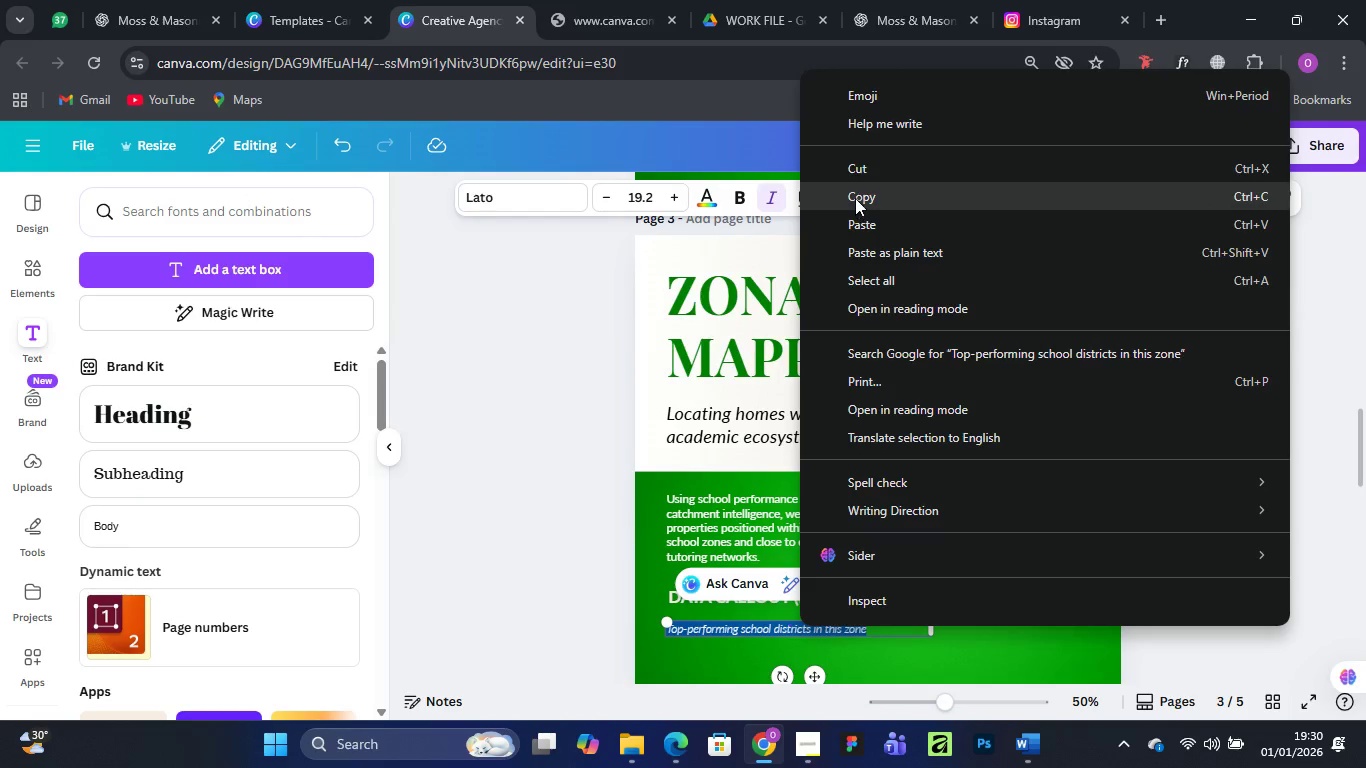 
left_click([855, 198])
 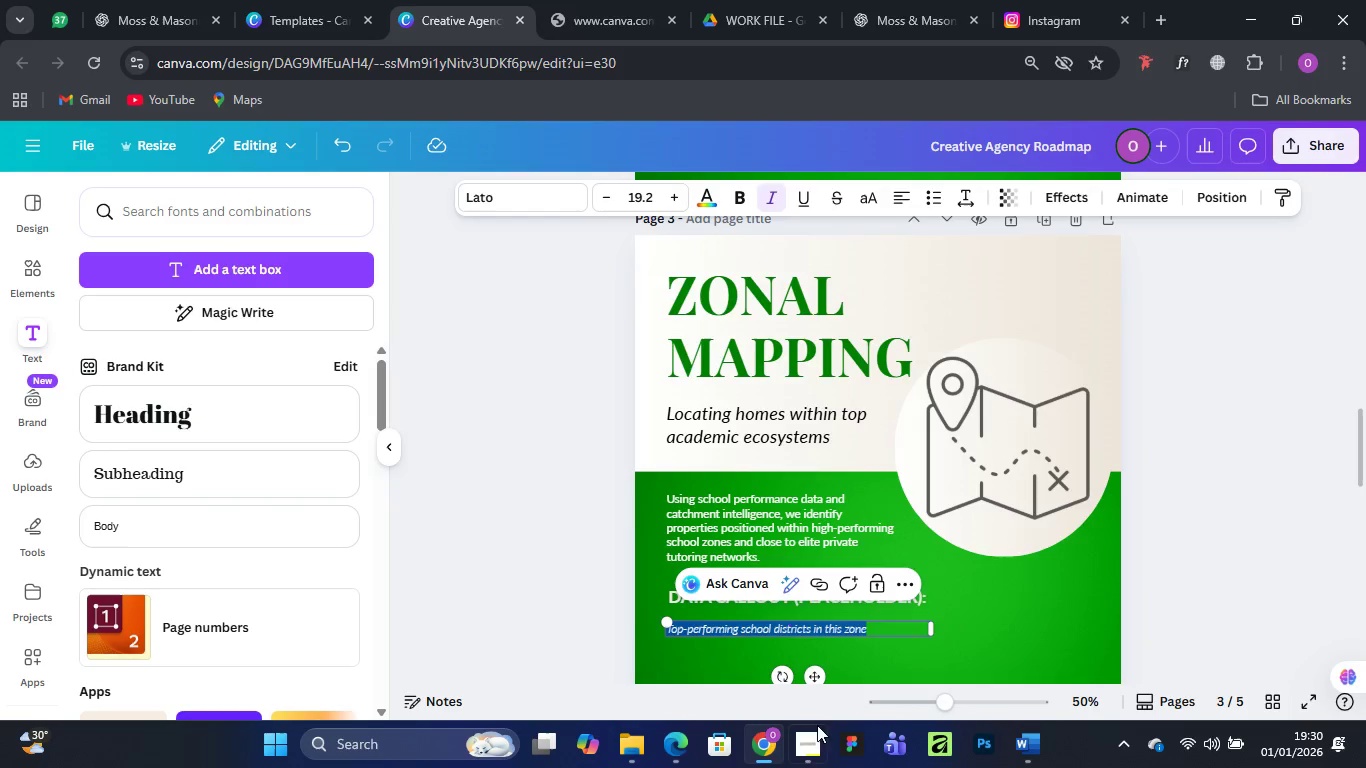 
left_click([801, 750])